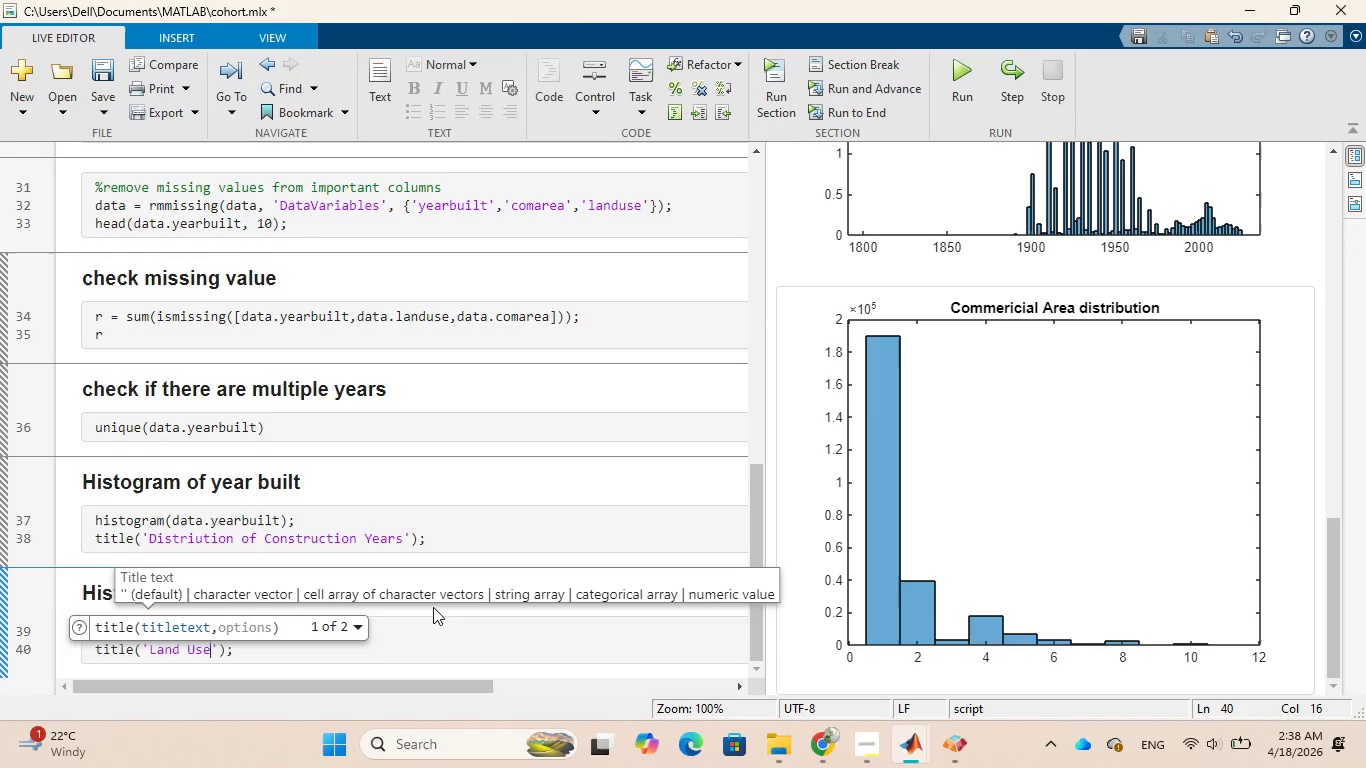 
left_click_drag(start_coordinate=[403, 540], to_coordinate=[253, 537])
 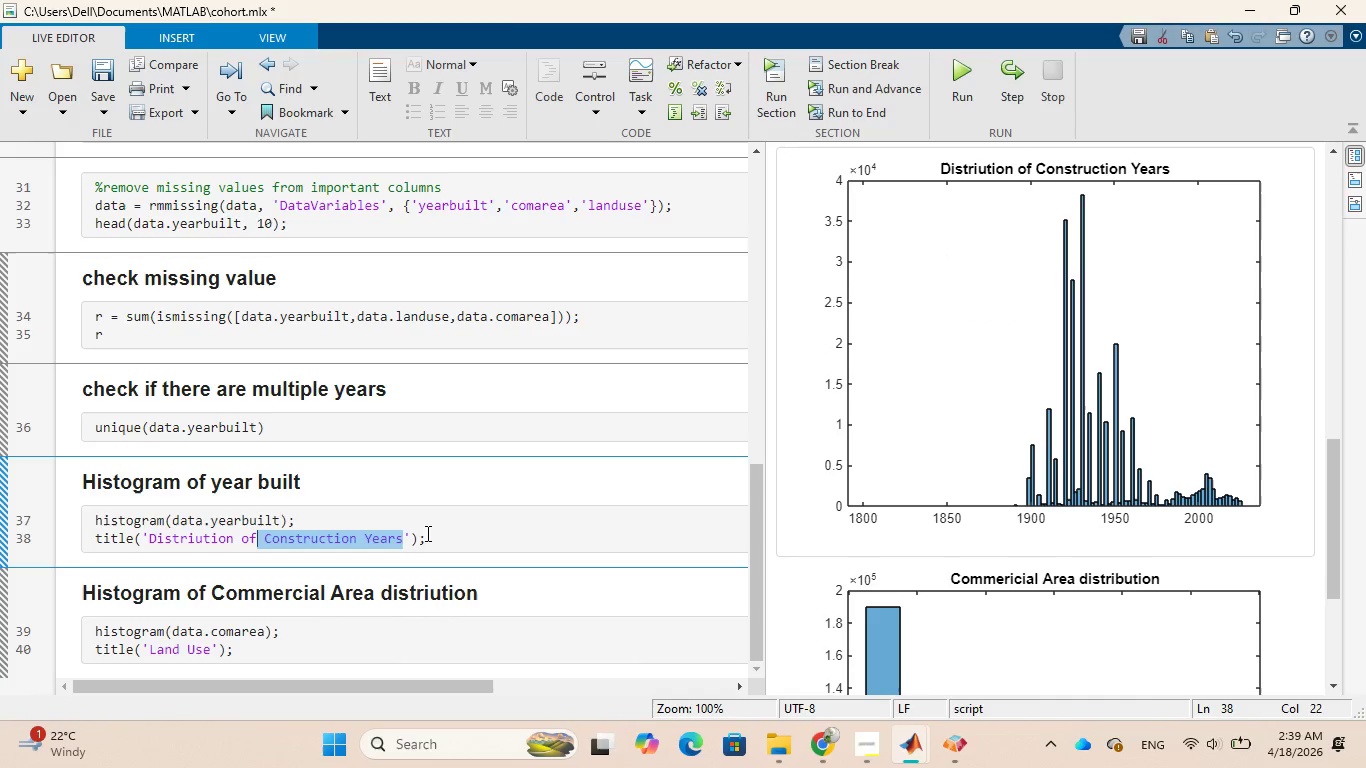 
left_click([434, 533])
 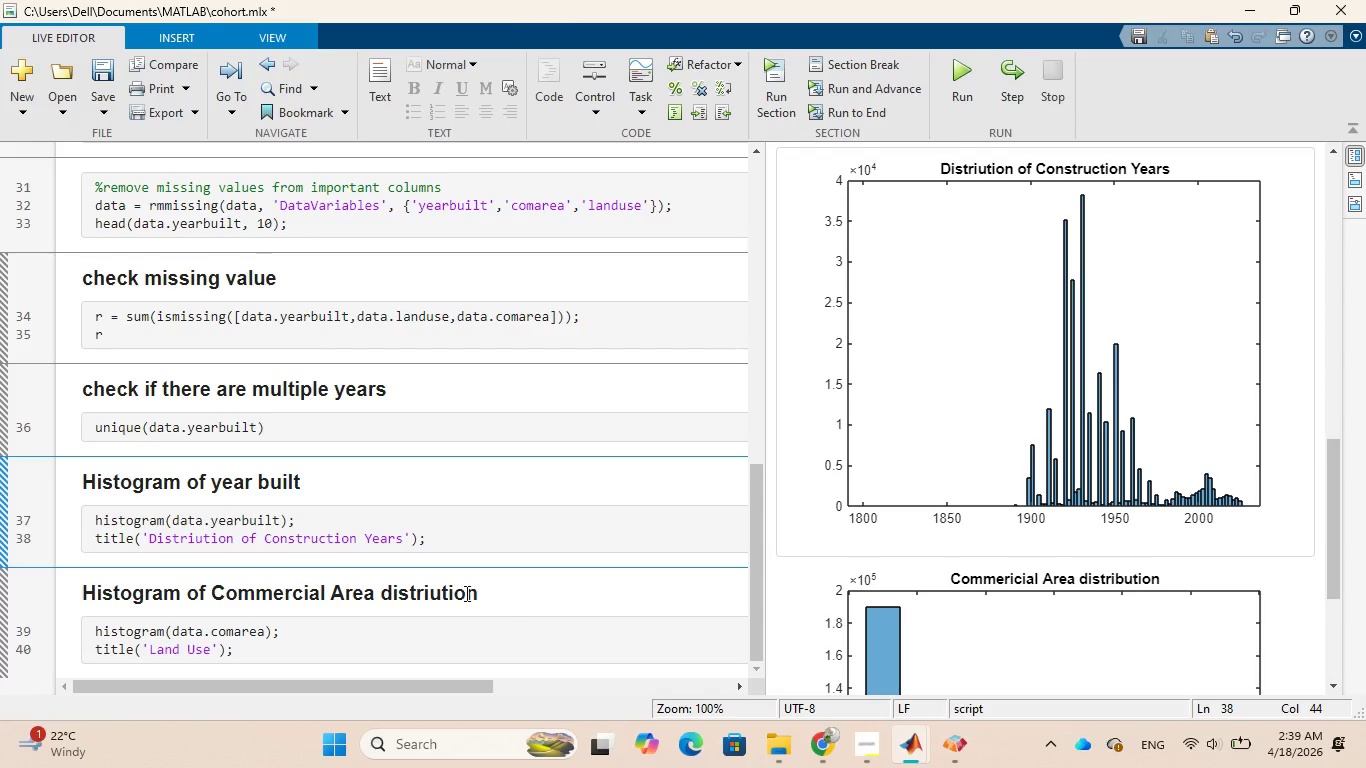 
left_click([482, 590])
 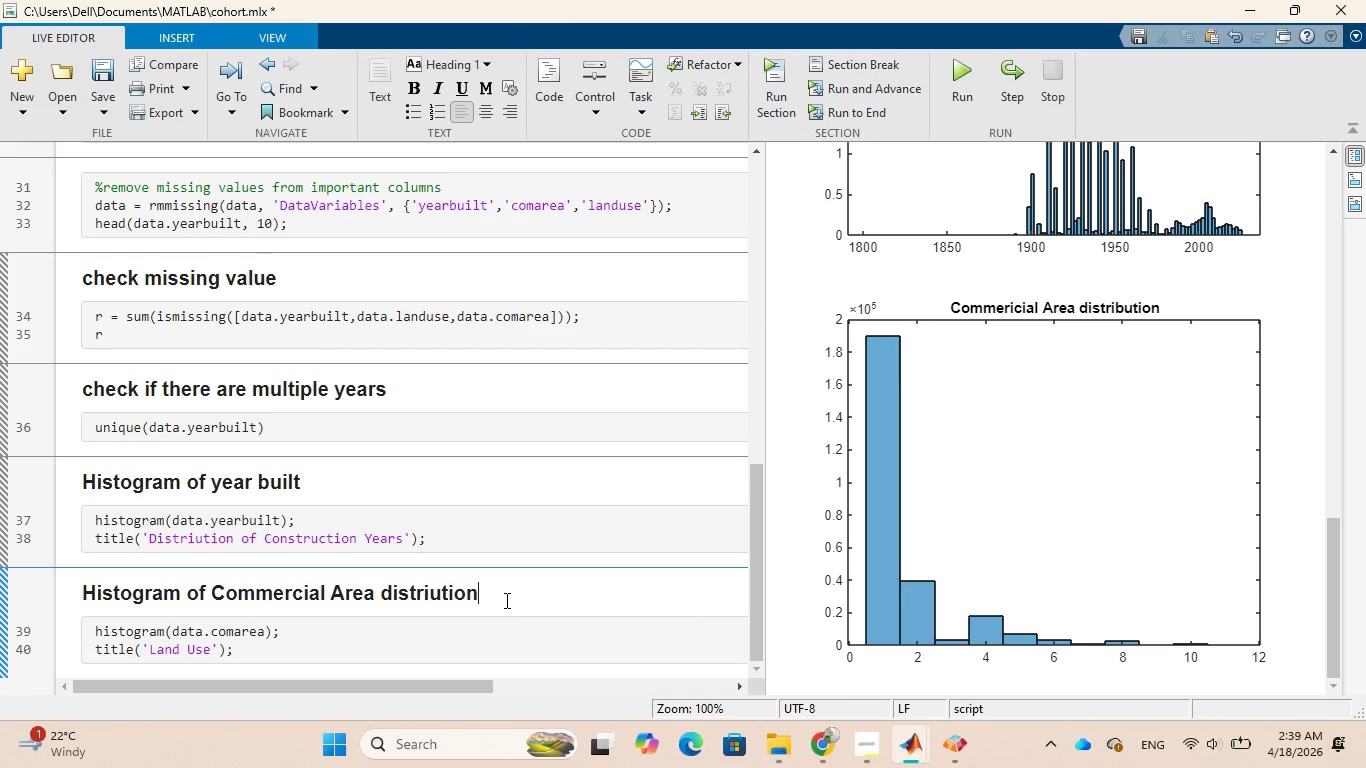 
hold_key(key=Backspace, duration=1.12)
 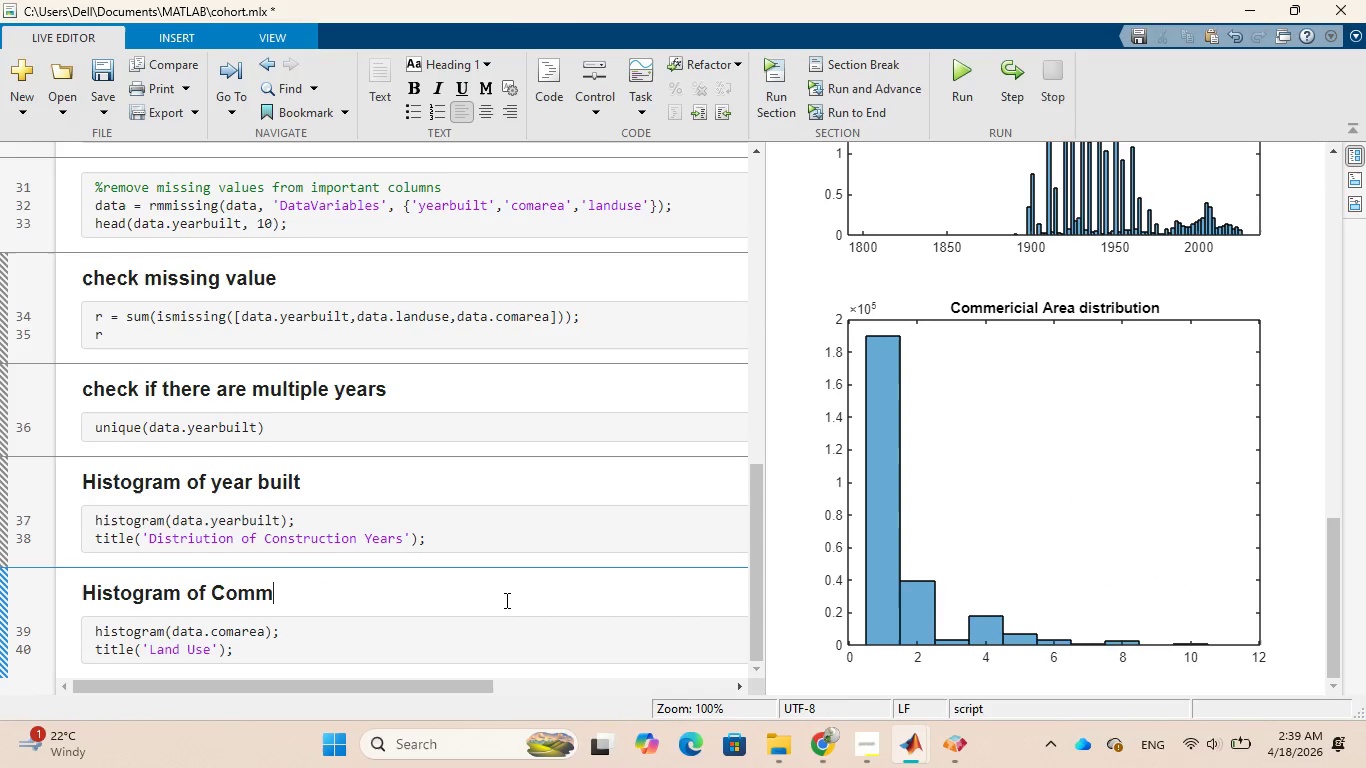 
key(Backspace)
key(Backspace)
key(Backspace)
key(Backspace)
type(Land Use)
 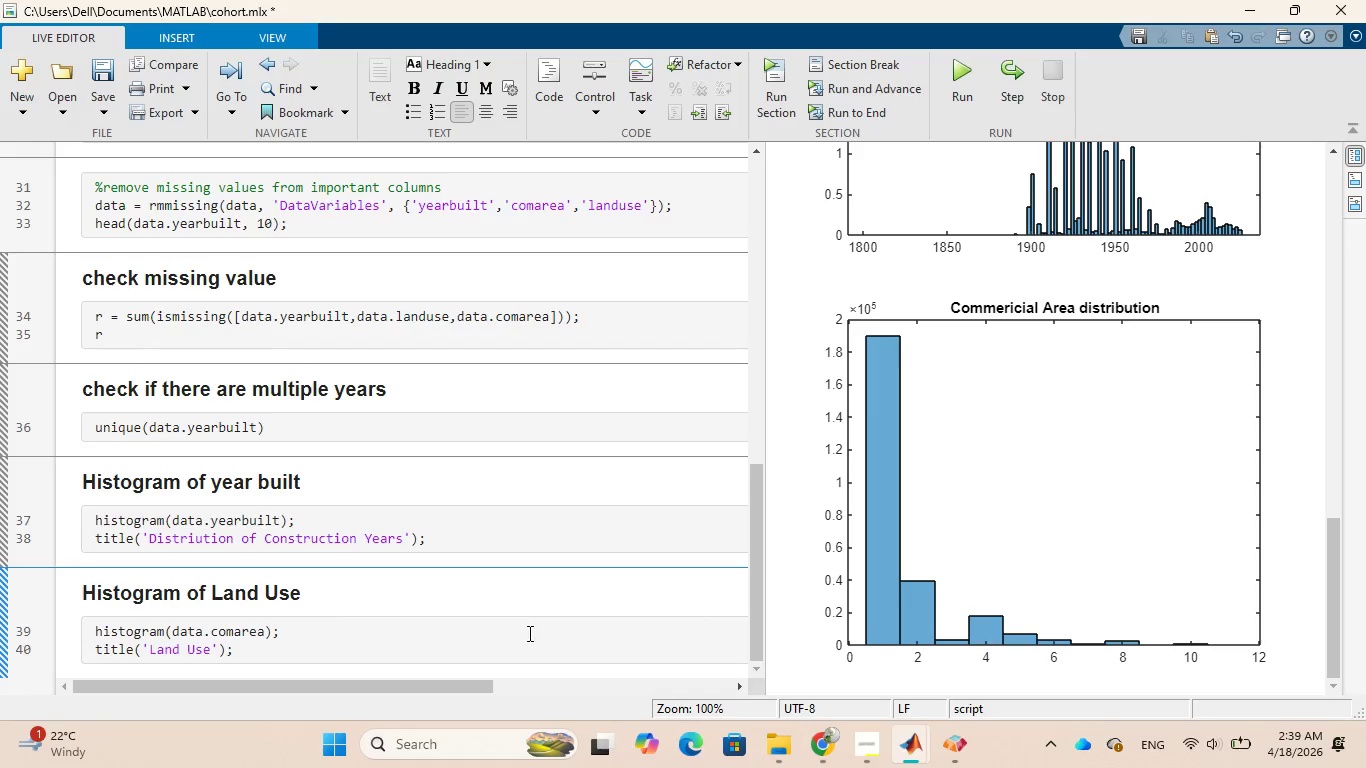 
scroll: coordinate [429, 606], scroll_direction: down, amount: 2.0
 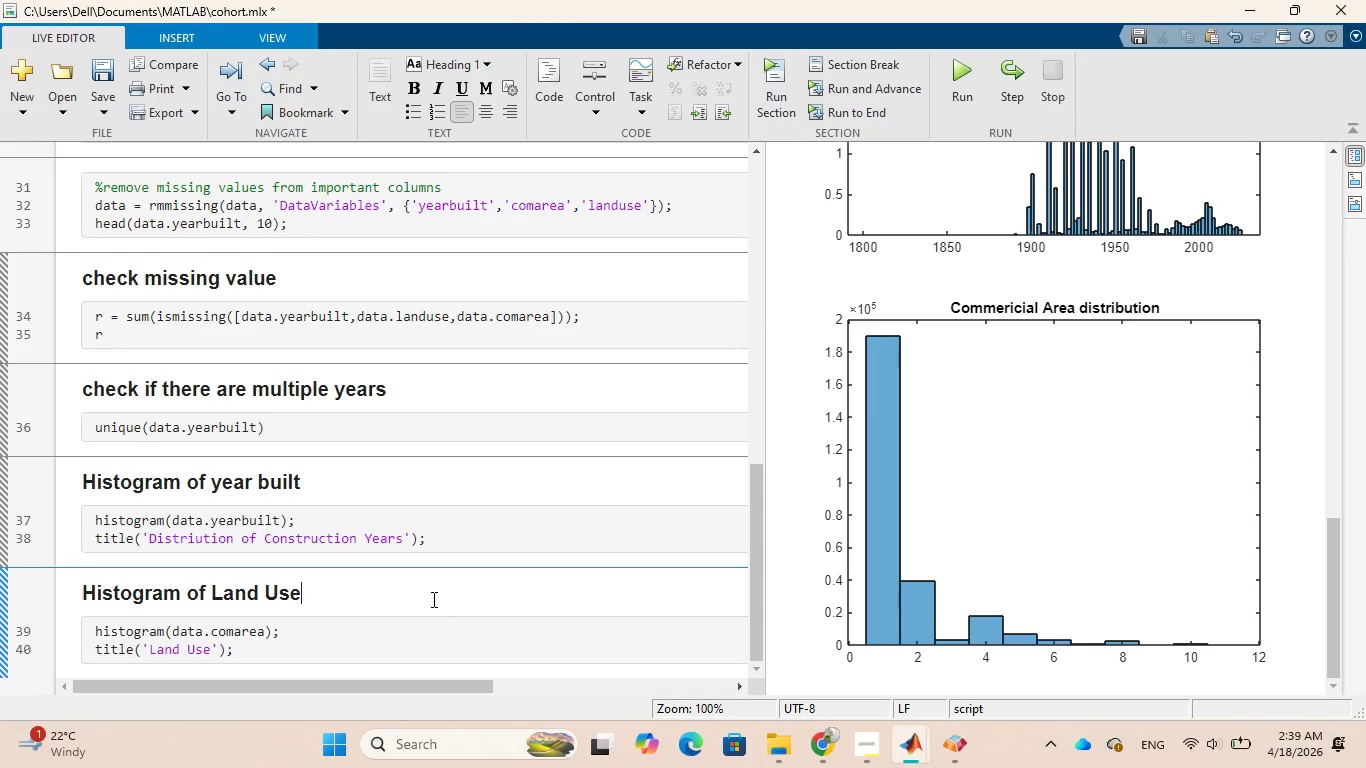 
left_click([432, 599])
 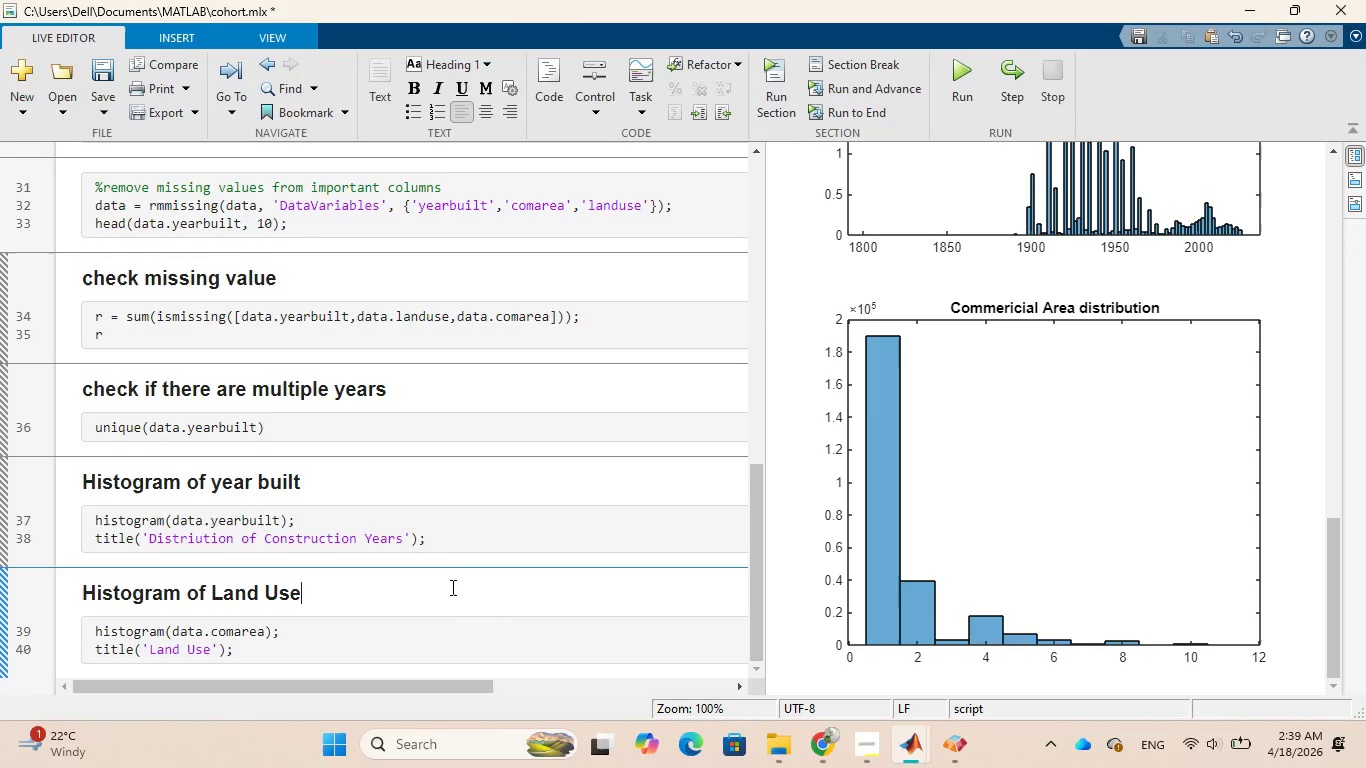 
left_click([451, 594])
 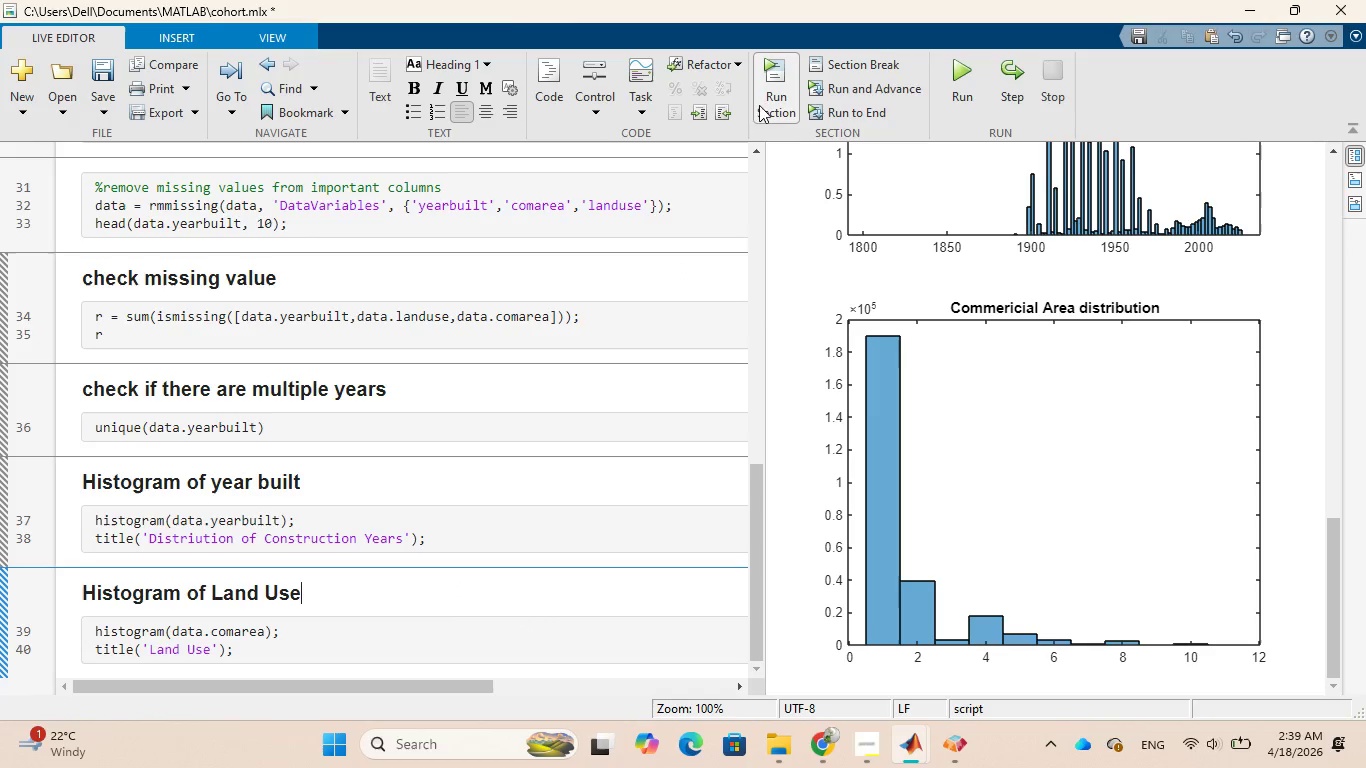 
left_click([762, 94])
 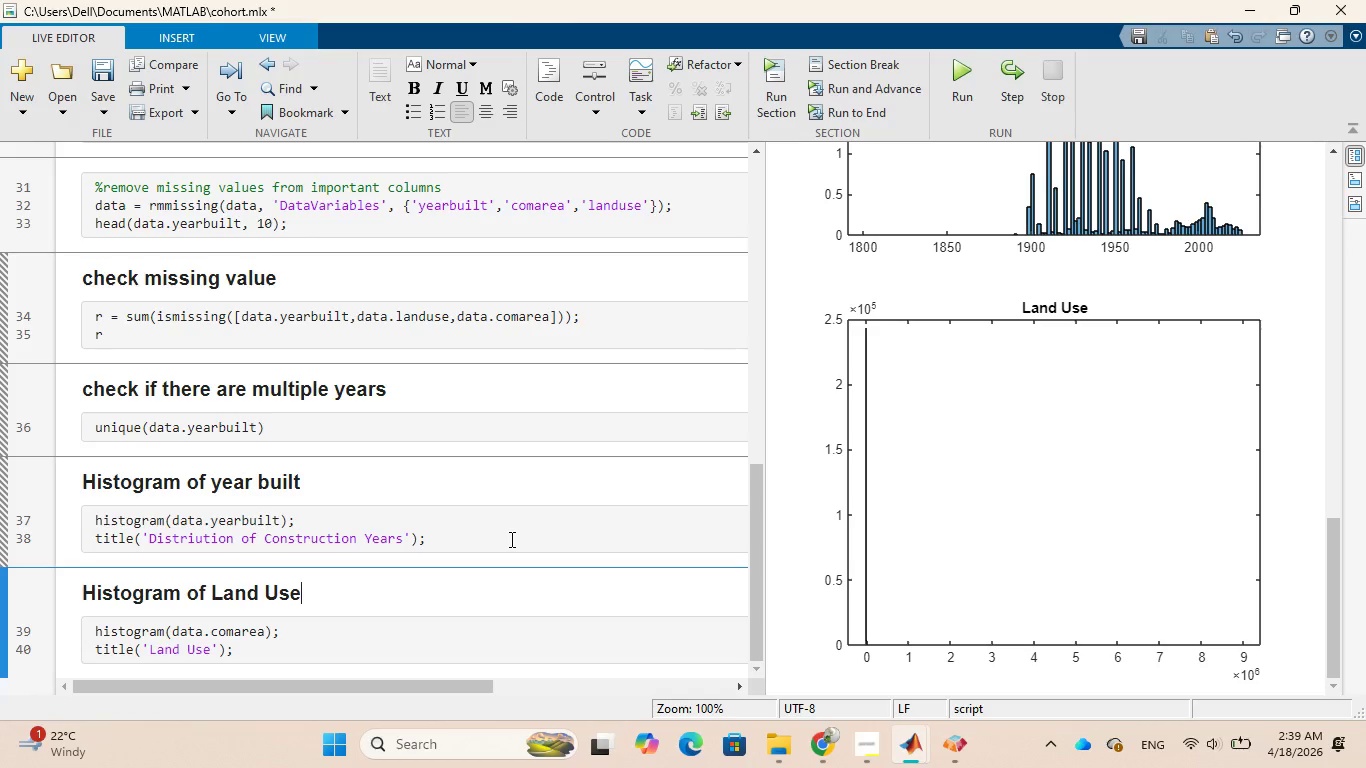 
wait(10.56)
 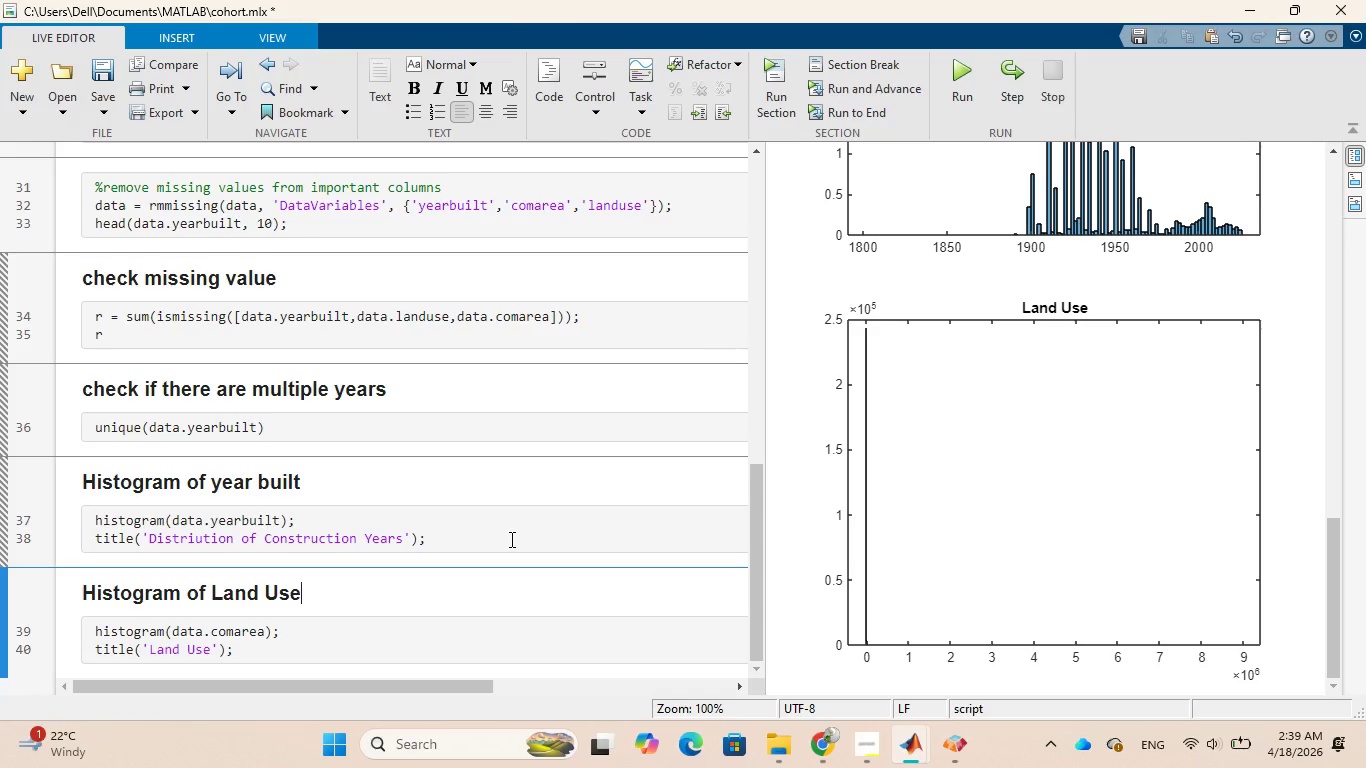 
left_click([300, 632])
 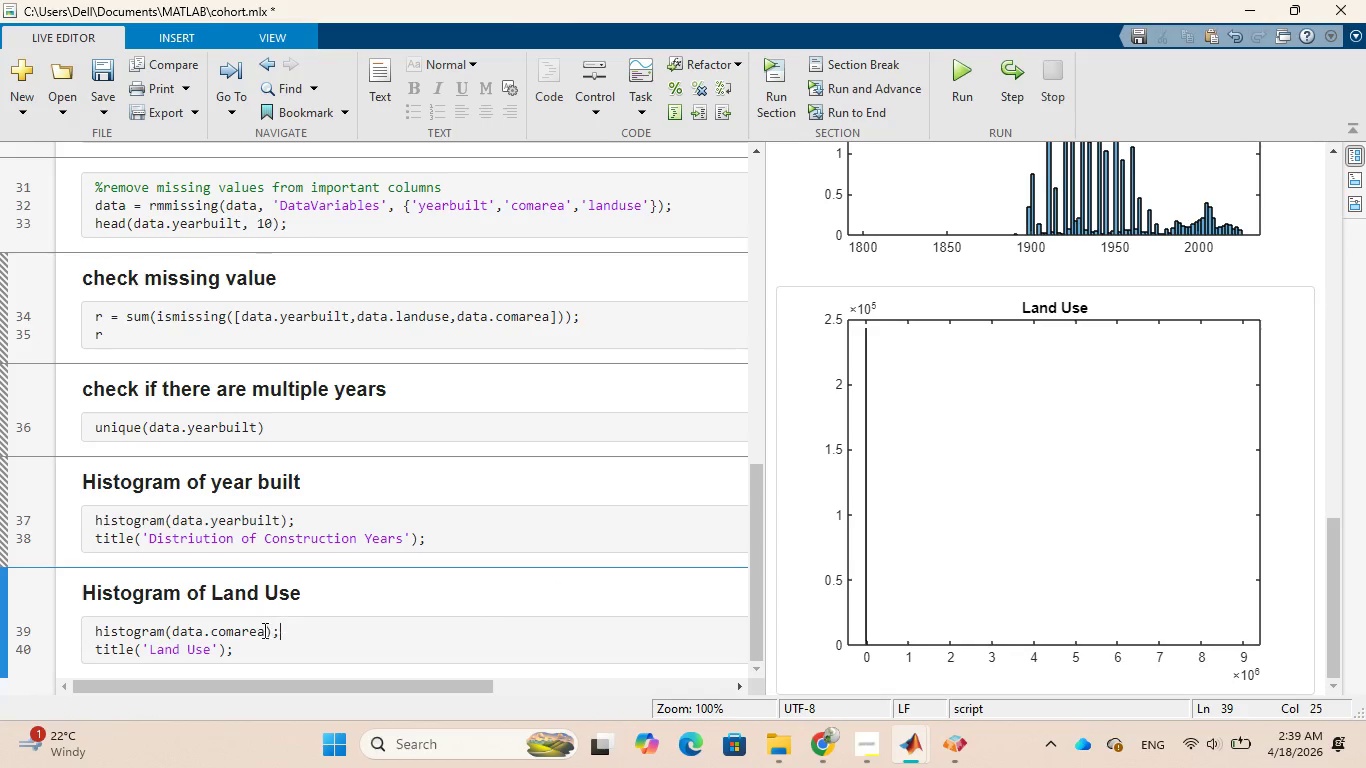 
wait(5.34)
 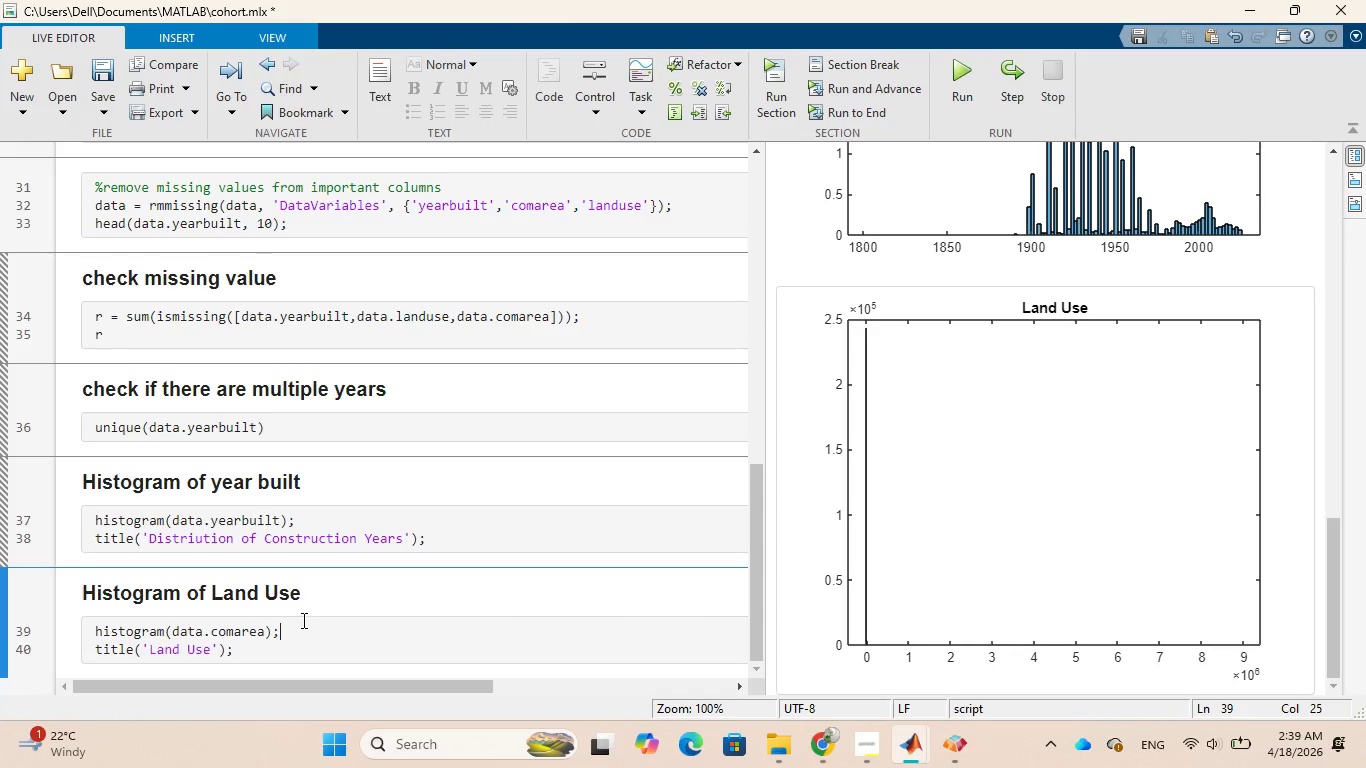 
left_click([263, 631])
 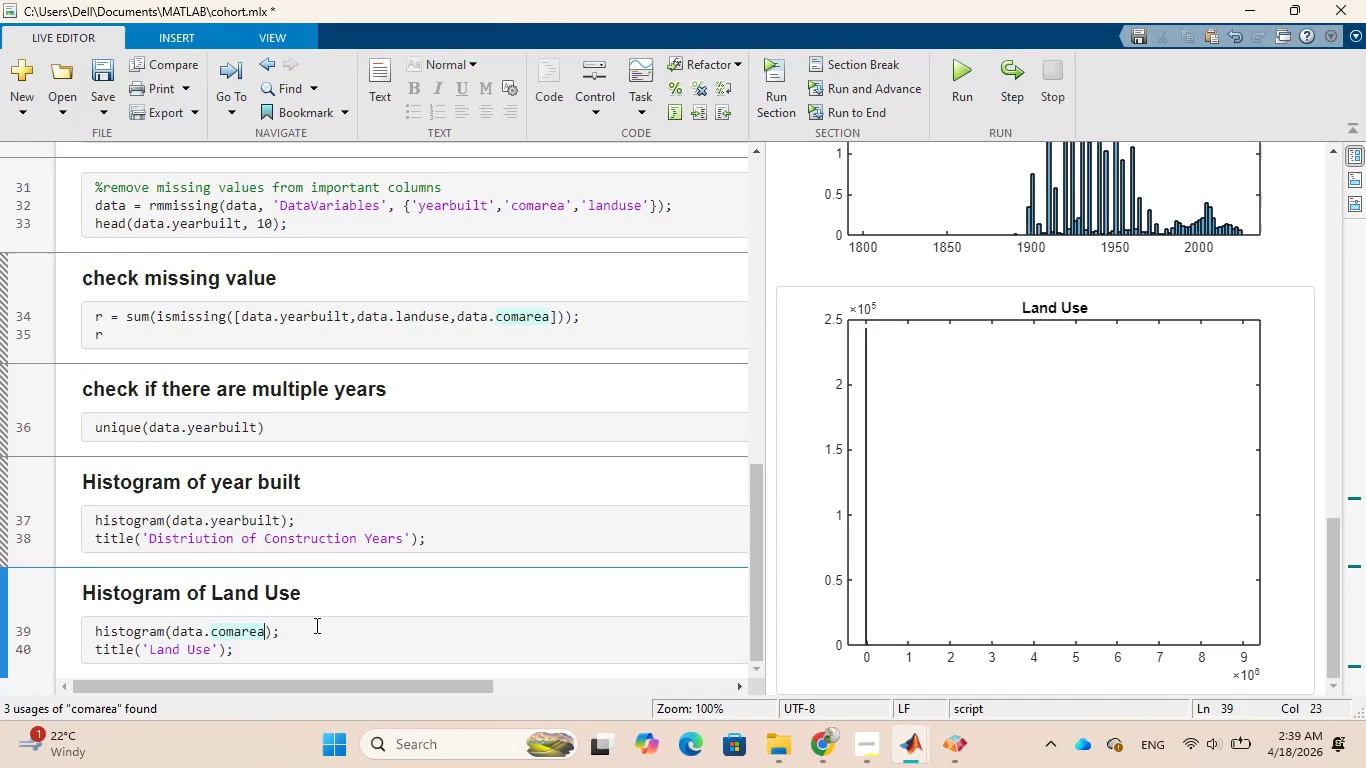 
key(Backspace)
key(Backspace)
key(Backspace)
key(Backspace)
key(Backspace)
key(Backspace)
key(Backspace)
type(landuse)
 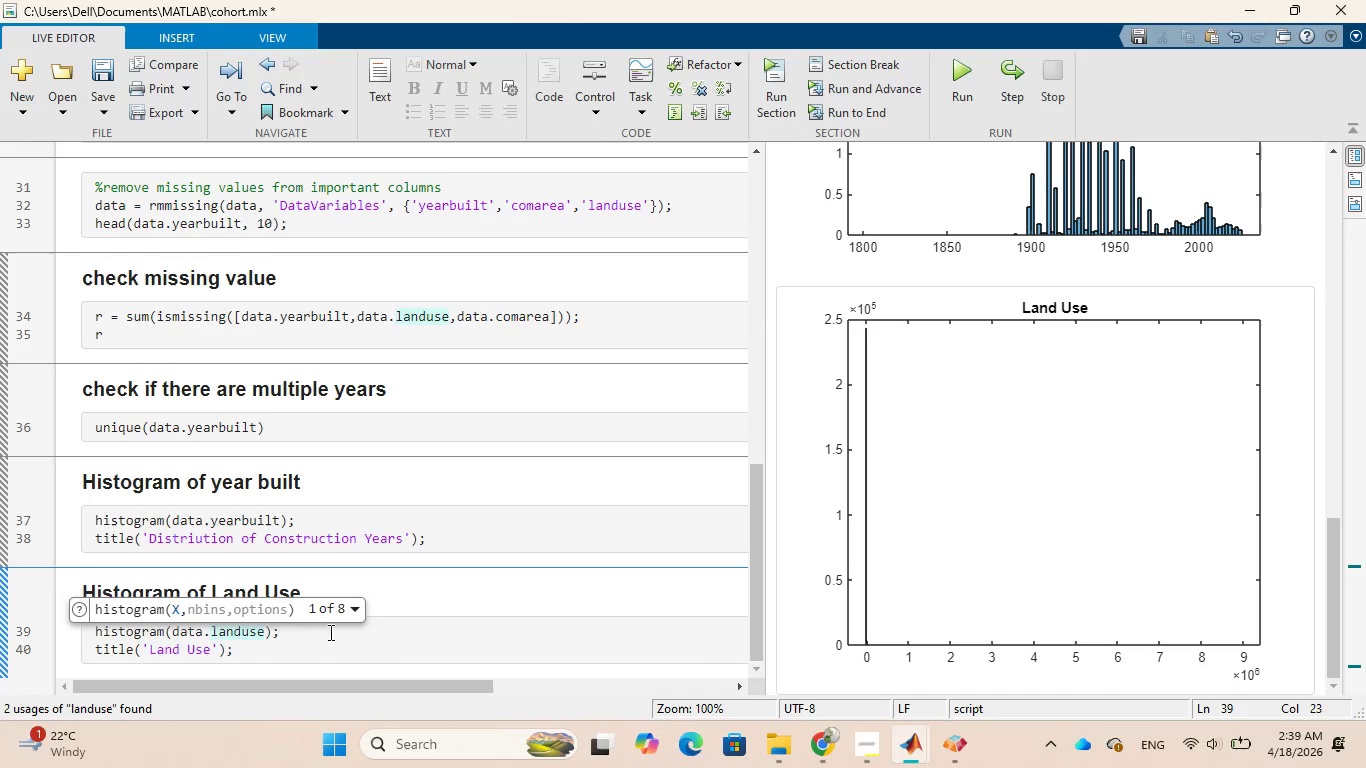 
left_click([341, 643])
 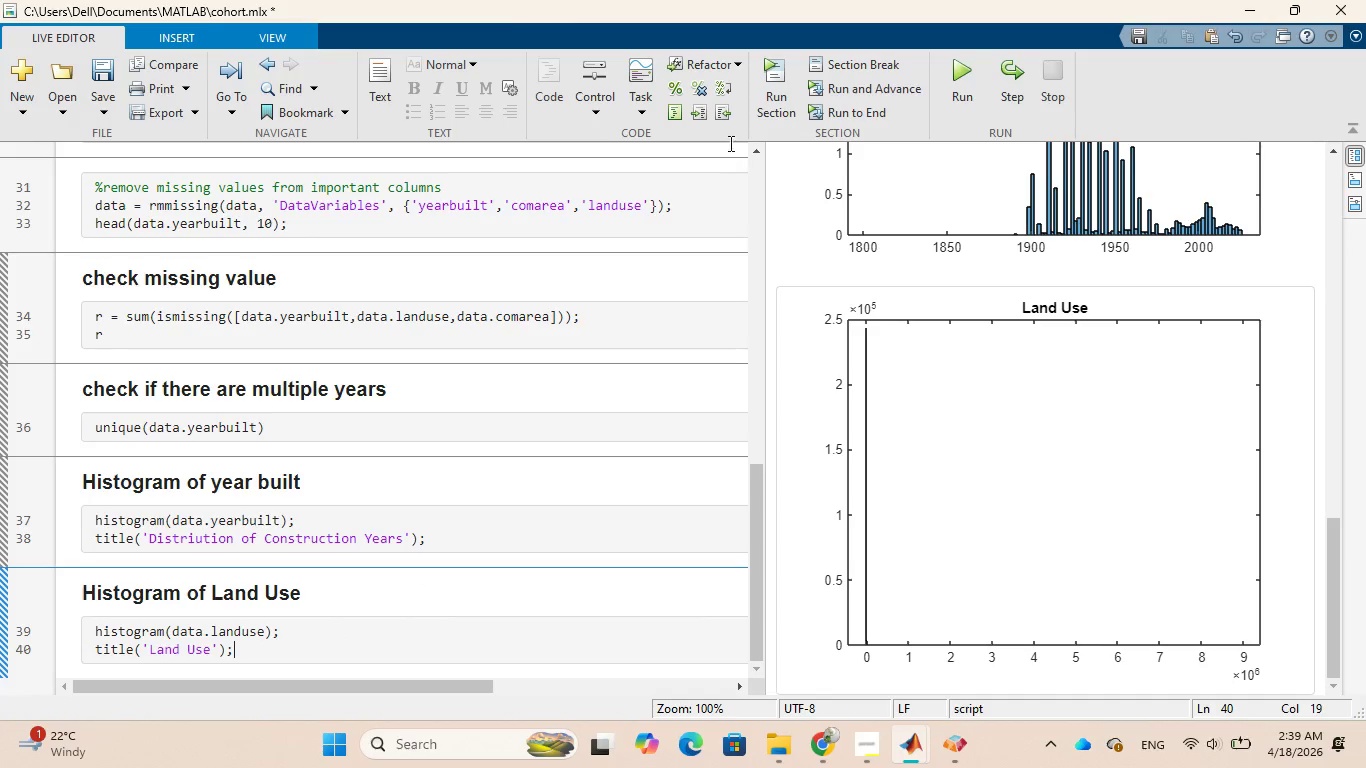 
left_click([761, 82])
 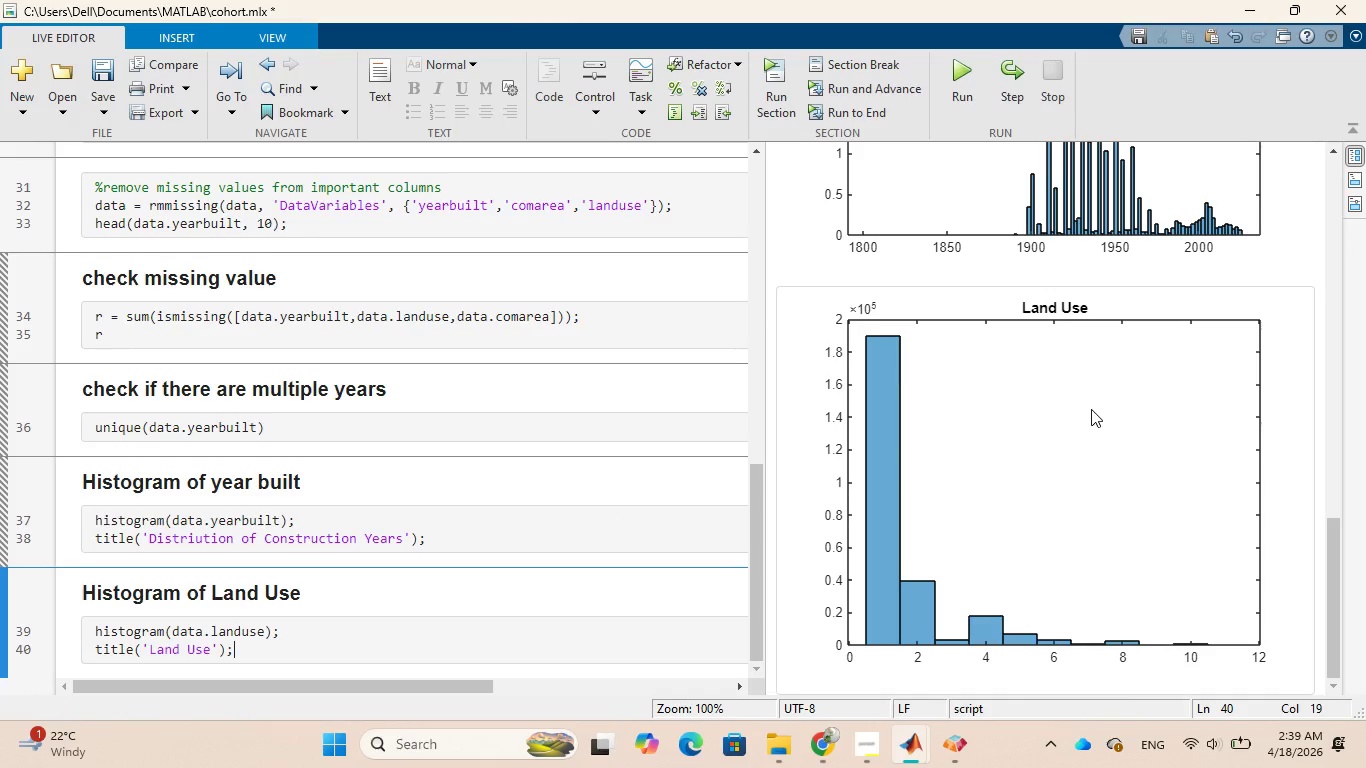 
scroll: coordinate [1090, 407], scroll_direction: up, amount: 6.0
 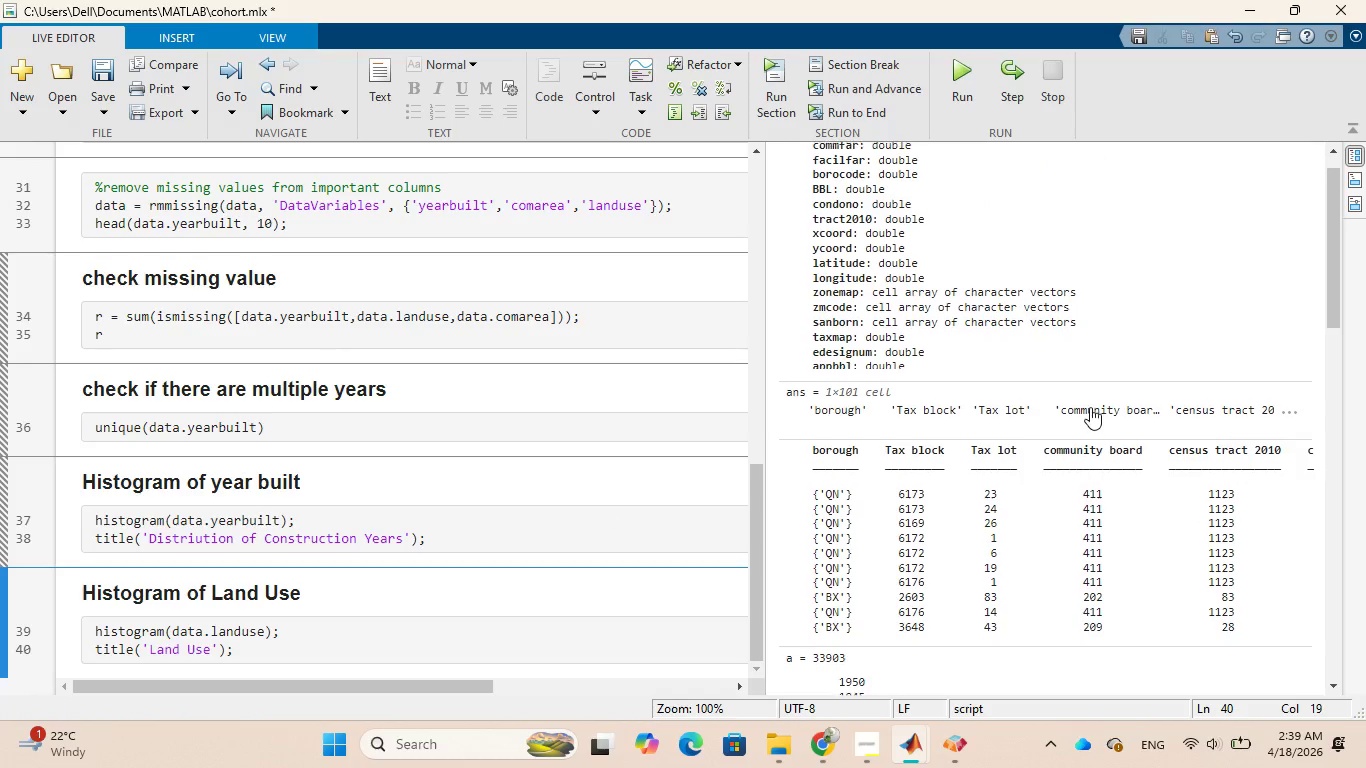 
scroll: coordinate [1091, 406], scroll_direction: down, amount: 13.0
 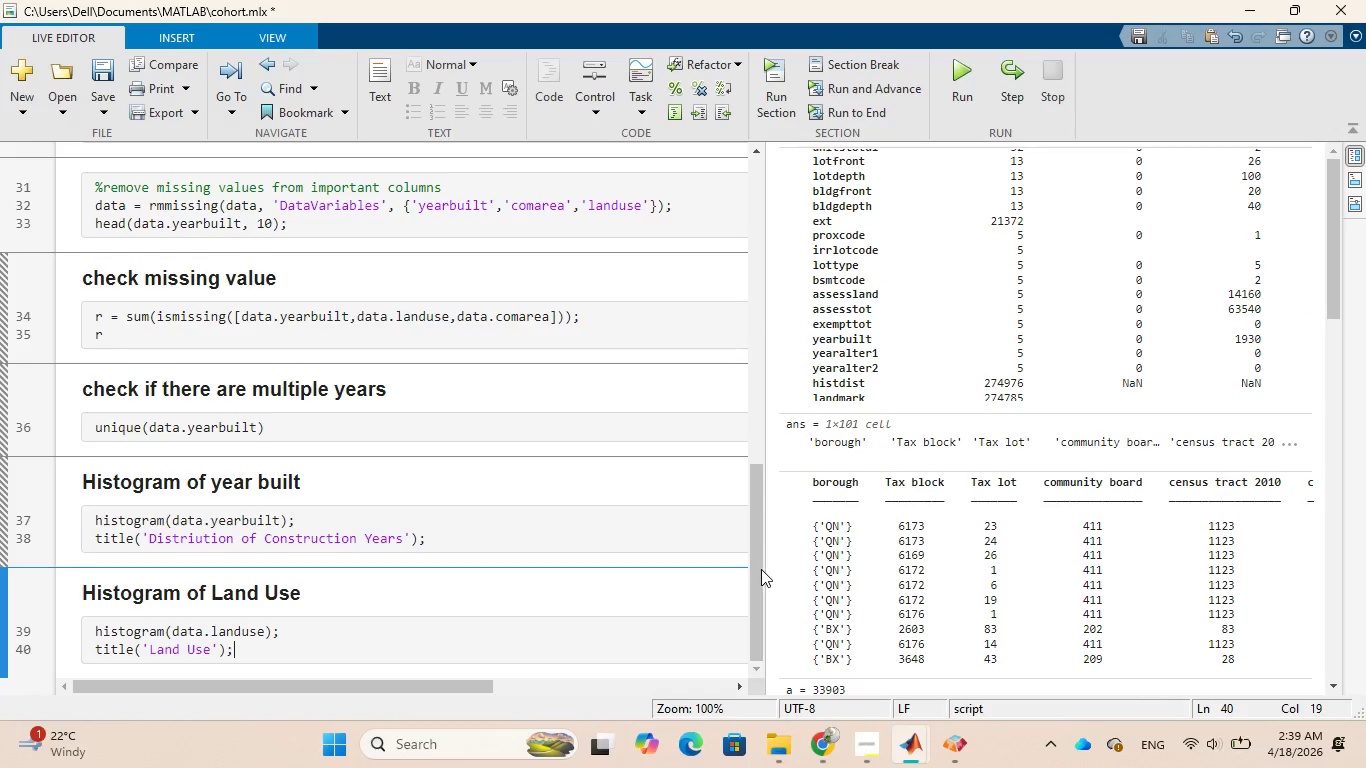 
left_click_drag(start_coordinate=[756, 573], to_coordinate=[747, 666])
 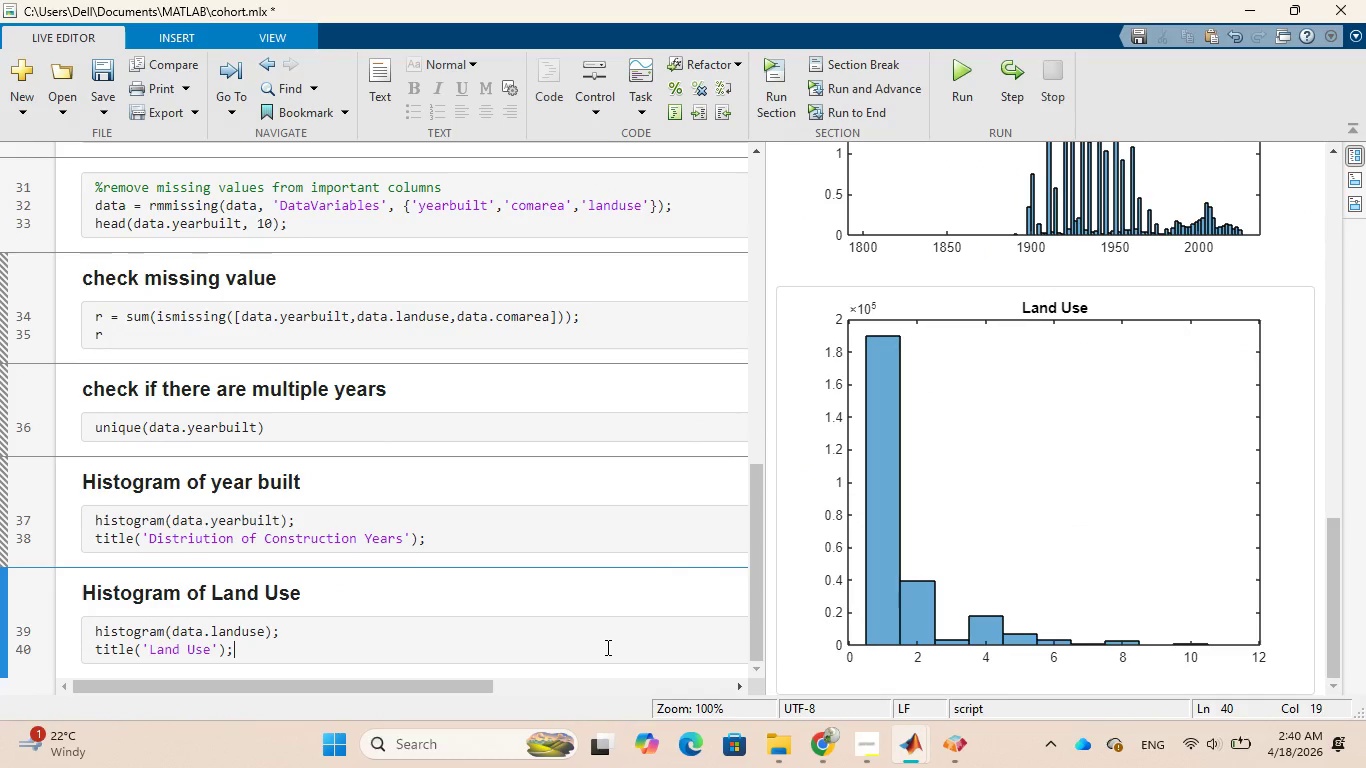 
left_click([606, 647])
 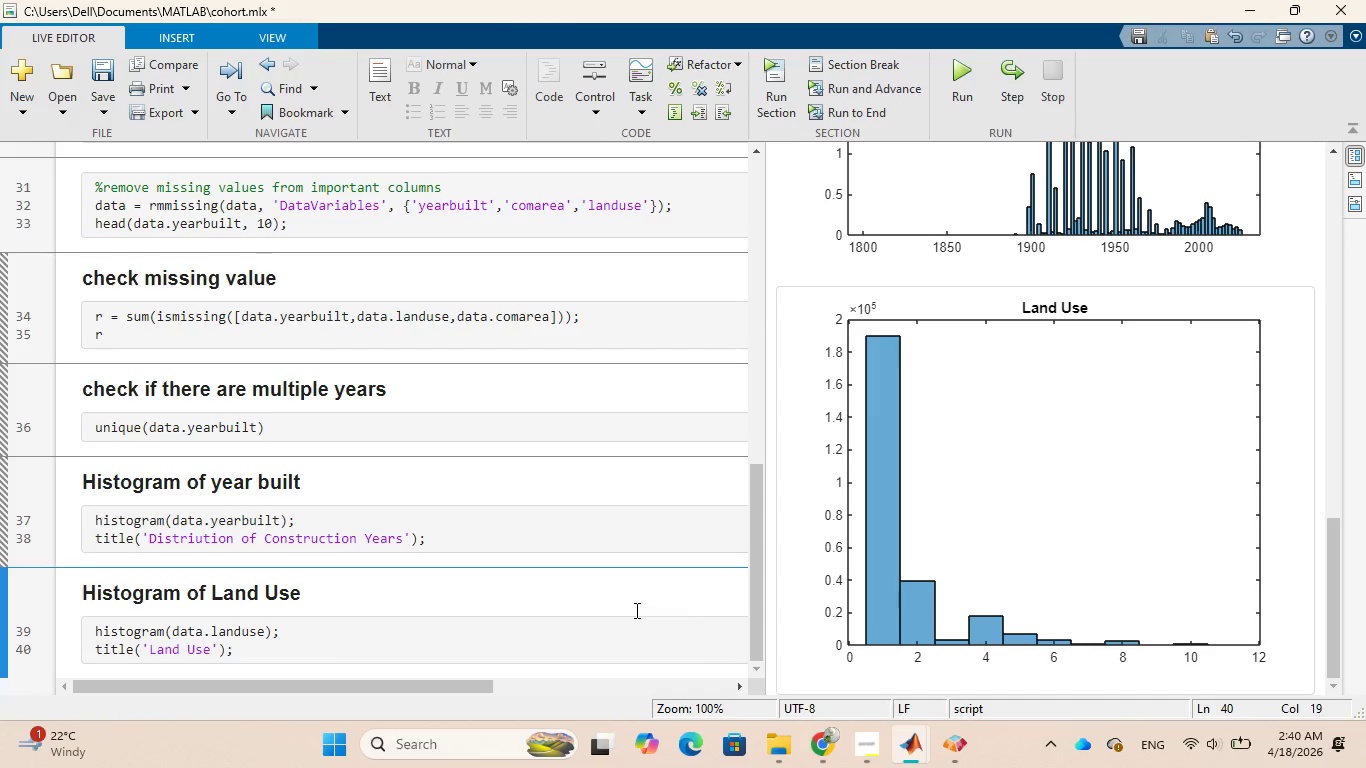 
wait(52.06)
 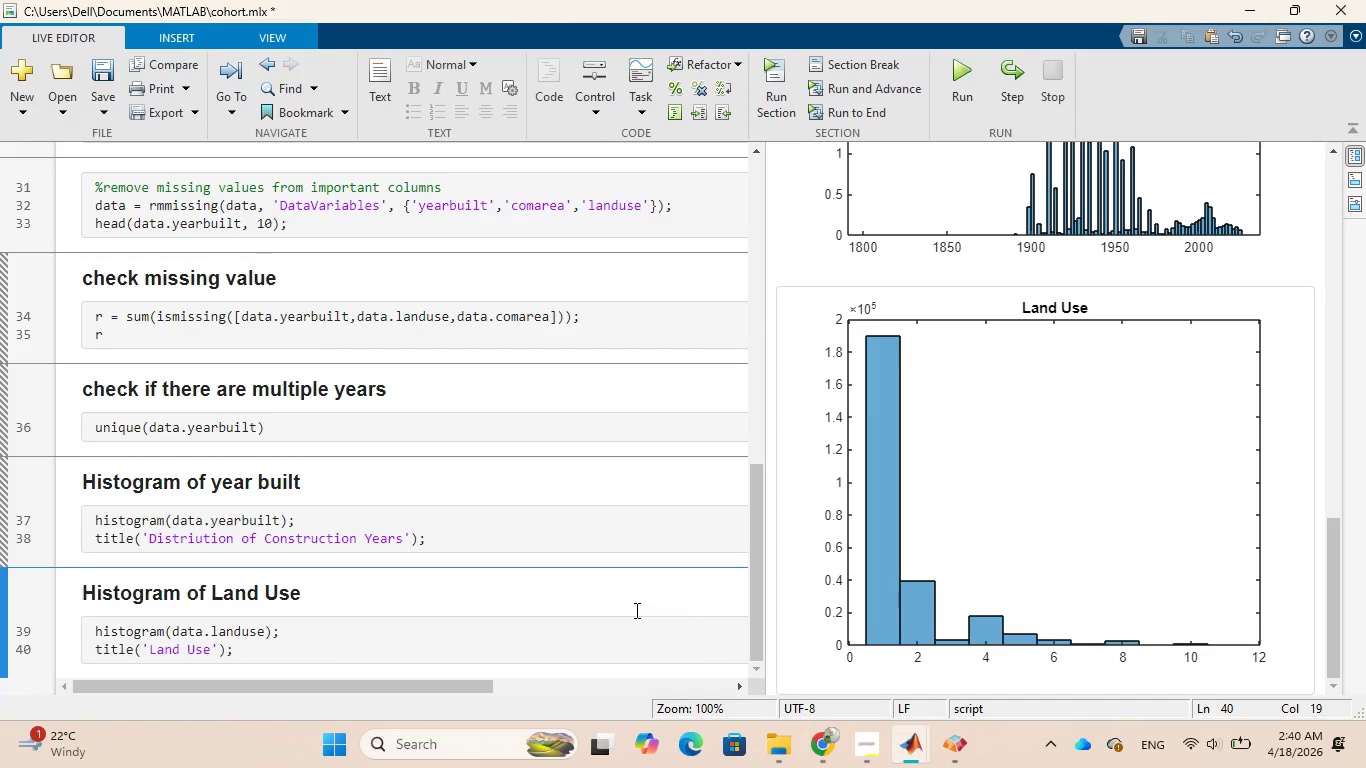 
left_click([323, 594])
 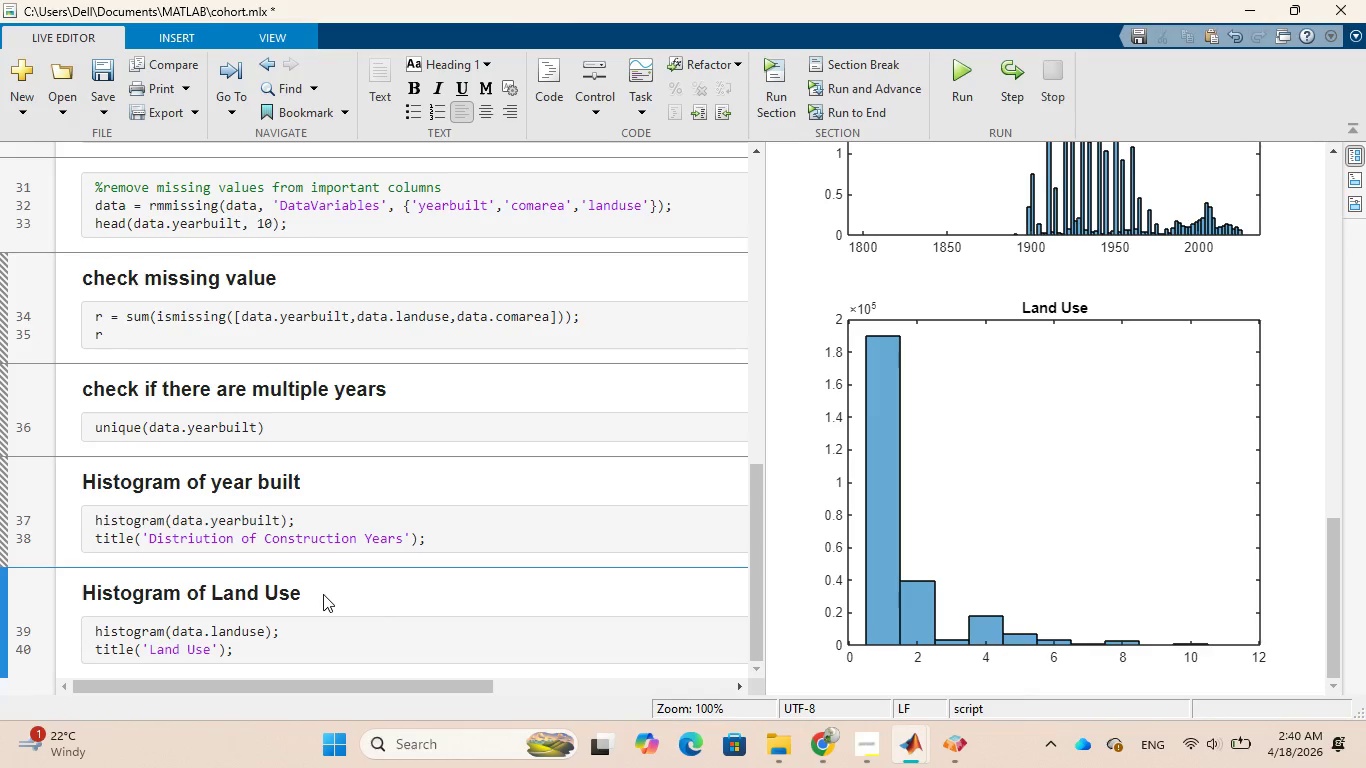 
key(Space)
 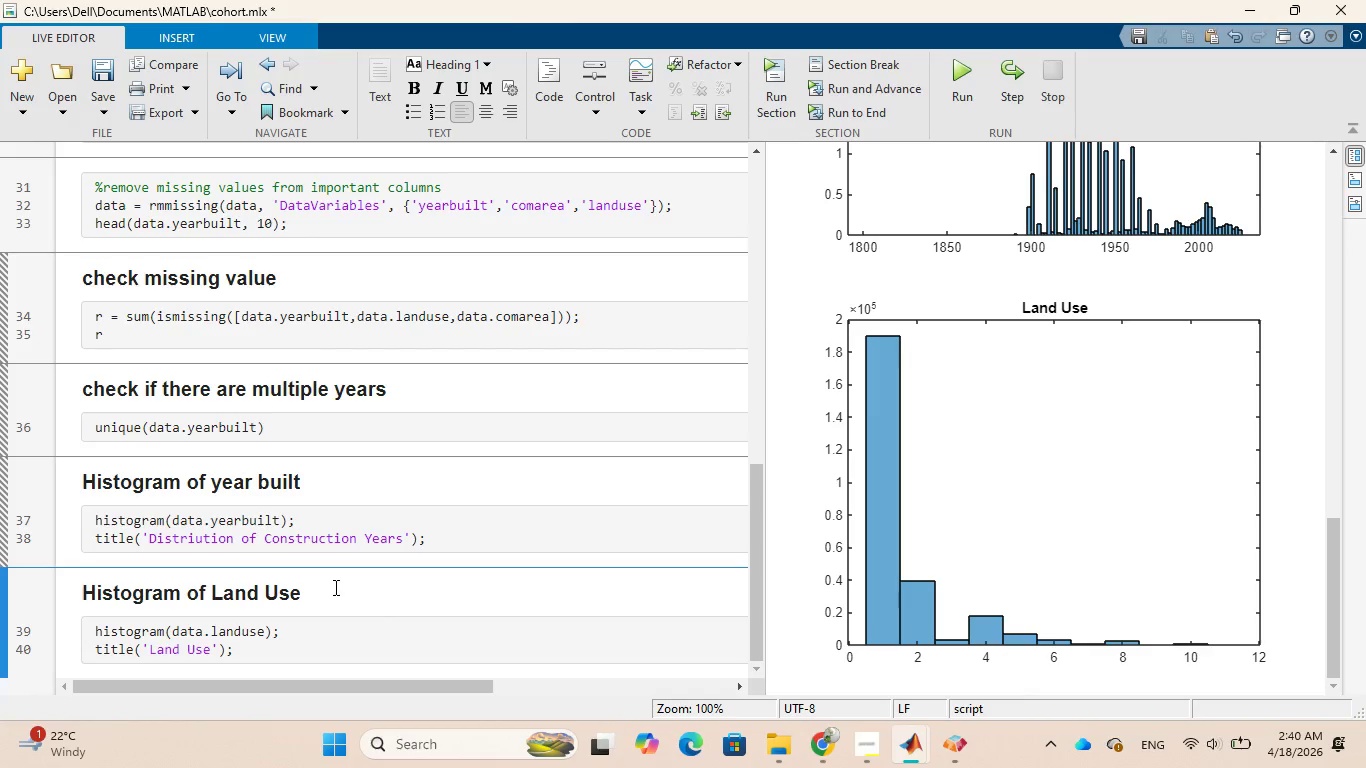 
scroll: coordinate [459, 535], scroll_direction: up, amount: 8.0
 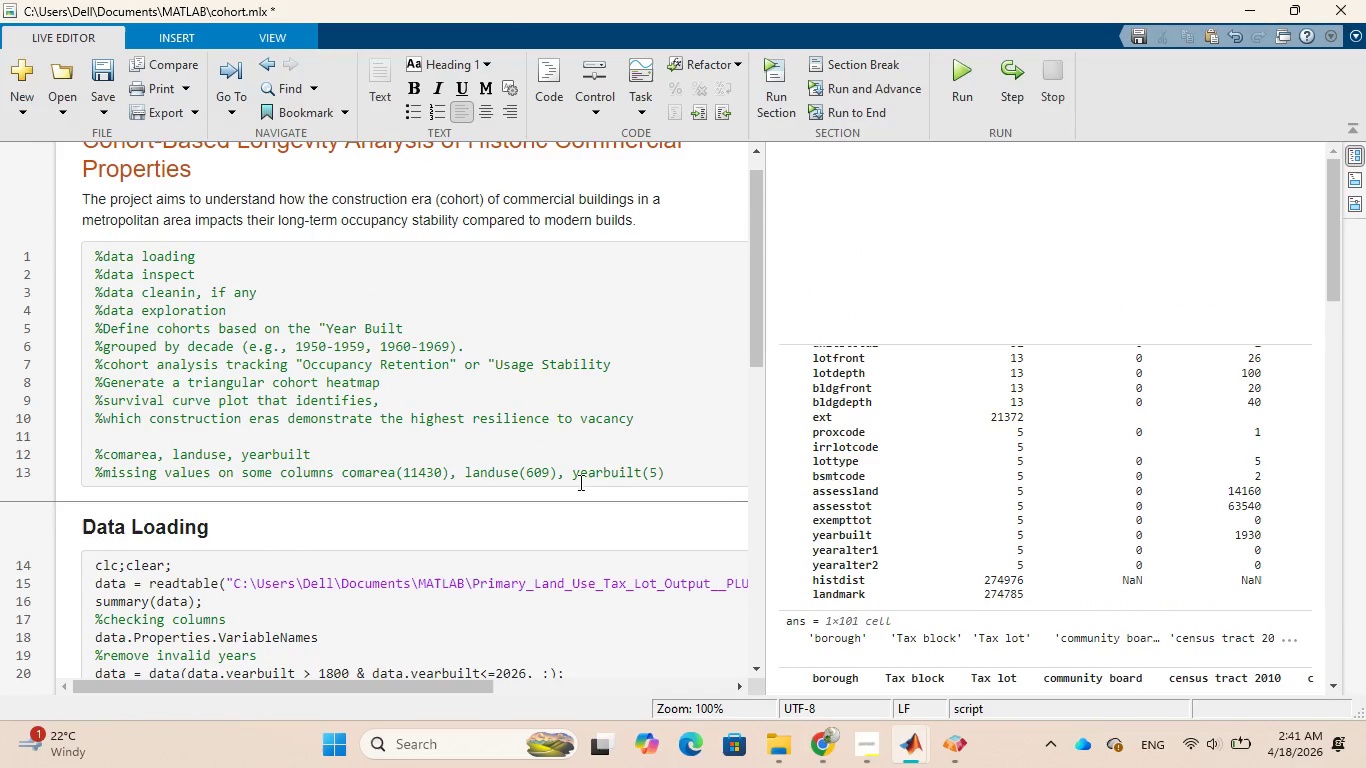 
left_click([668, 472])
 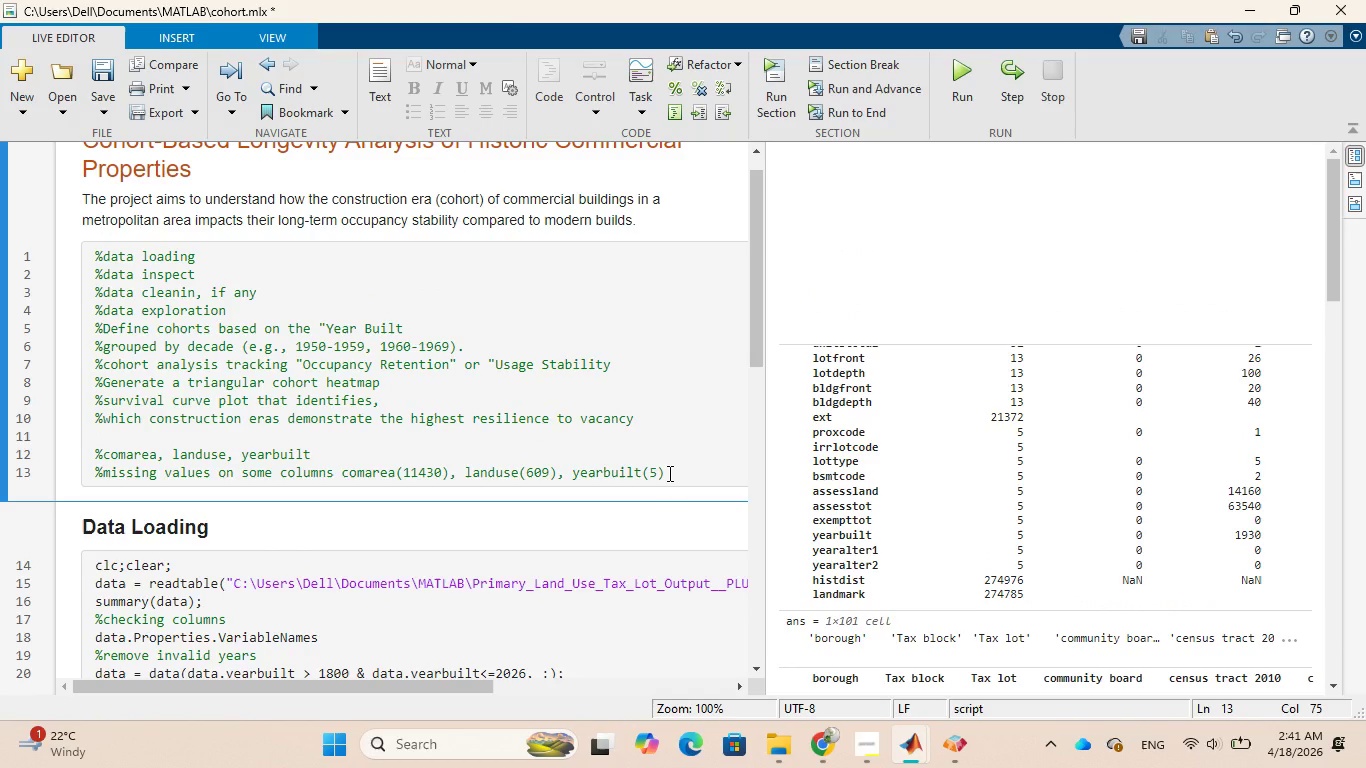 
key(Enter)
 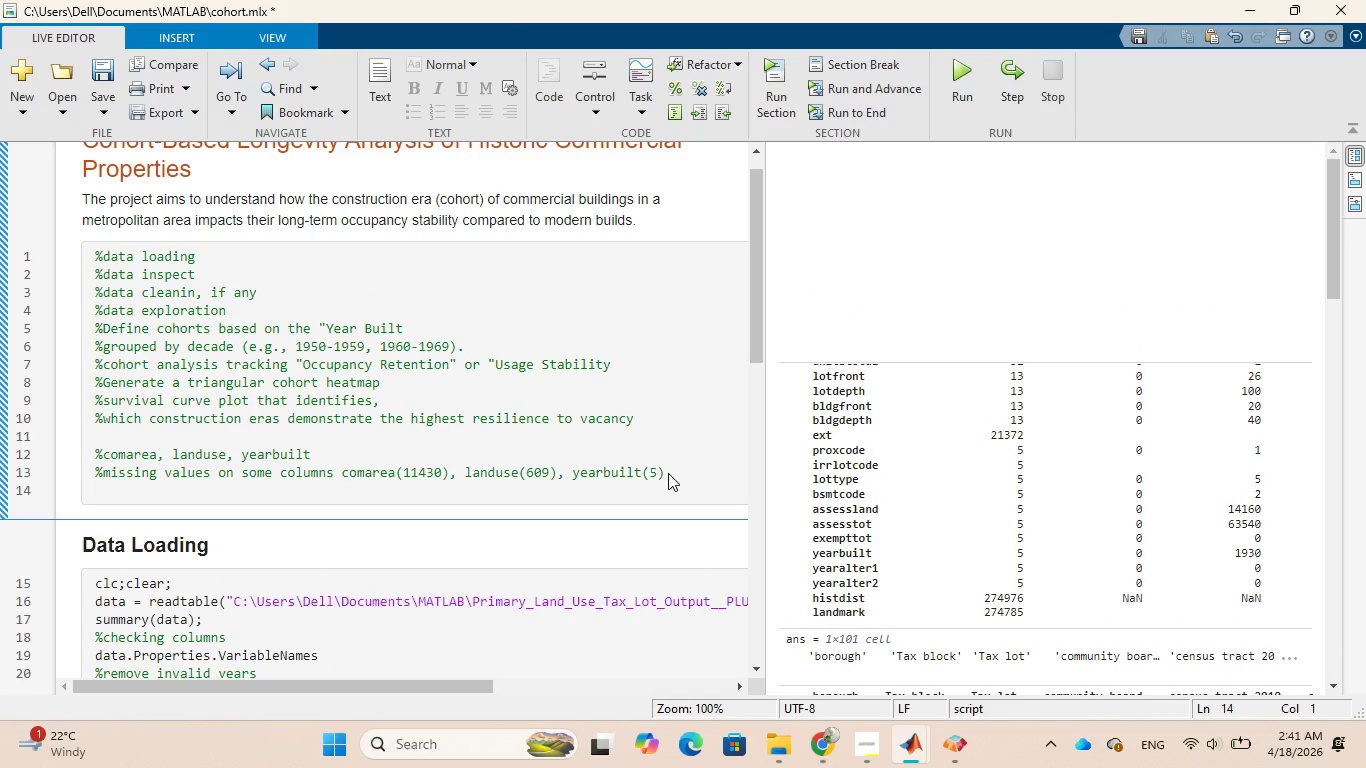 
type(%land use )
 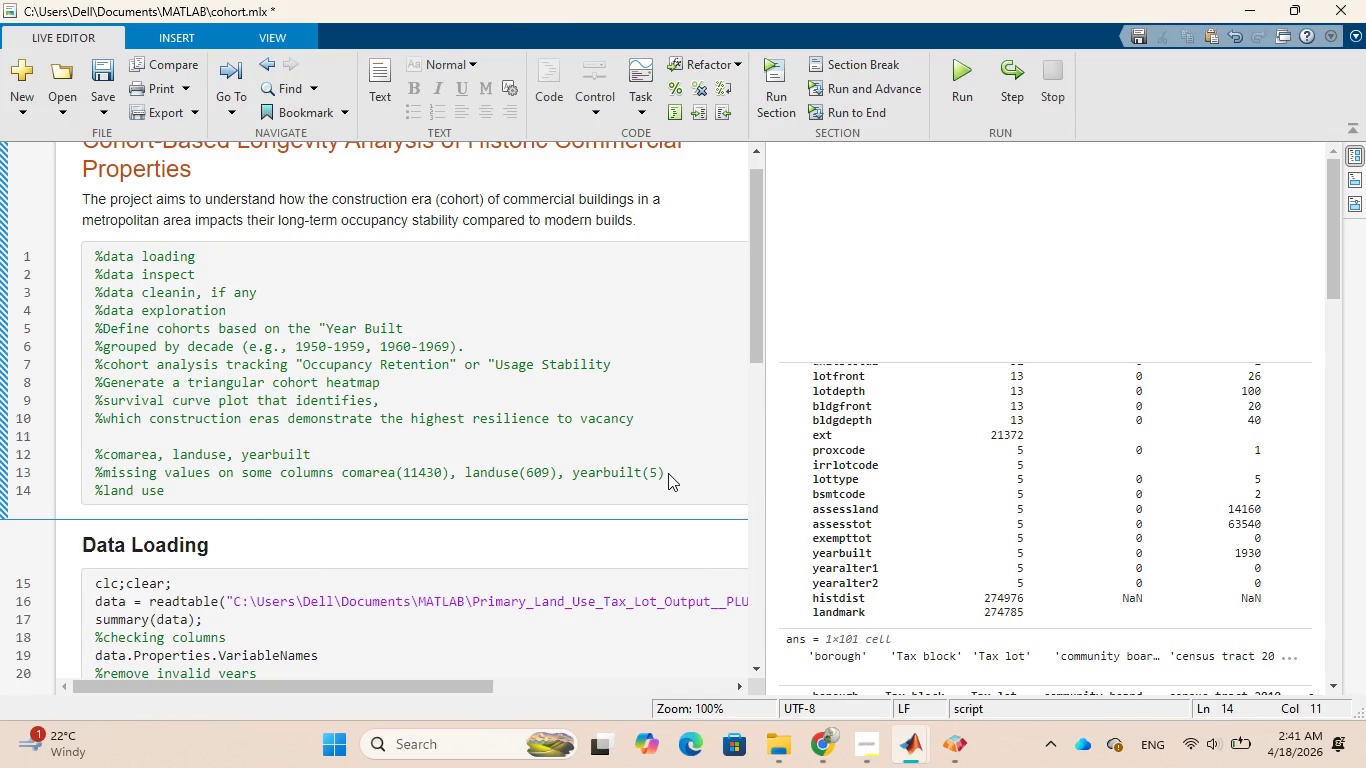 
wait(6.23)
 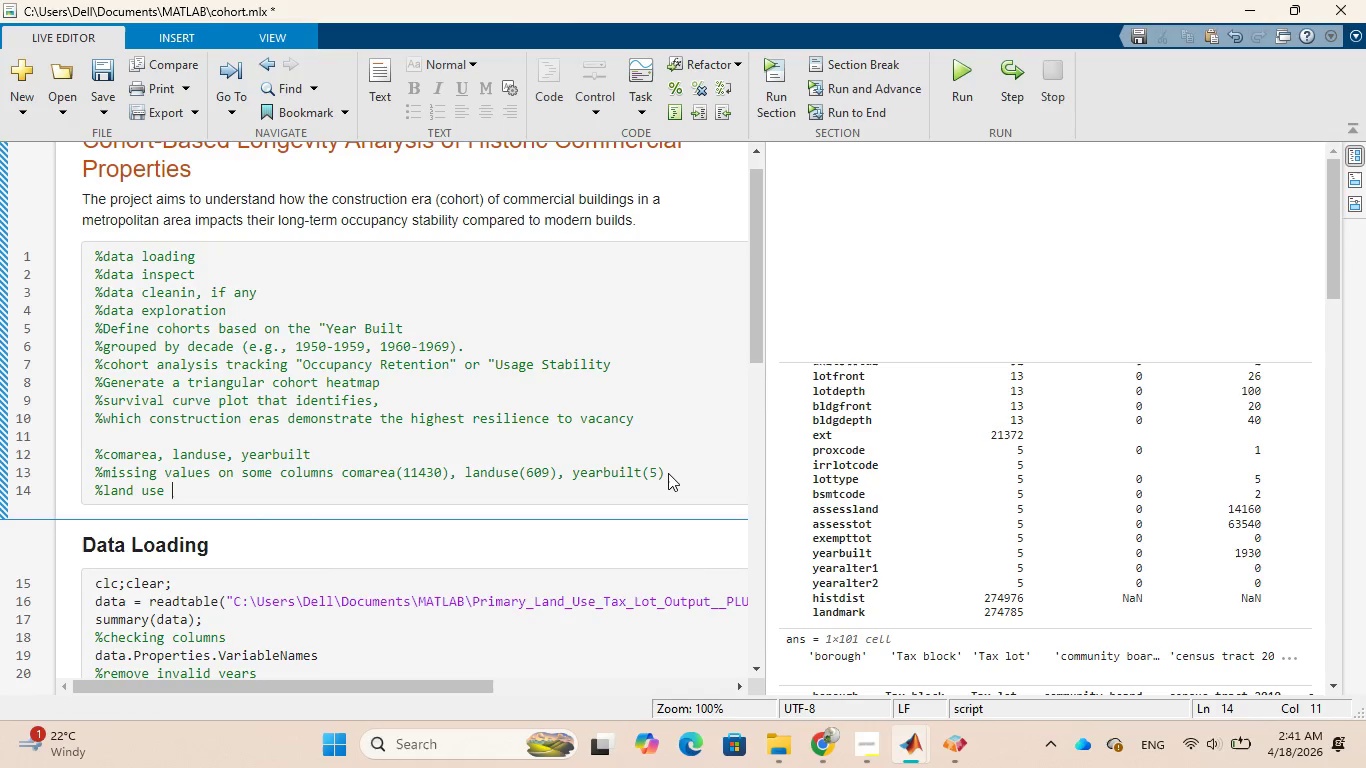 
type(filter commercial properties)
 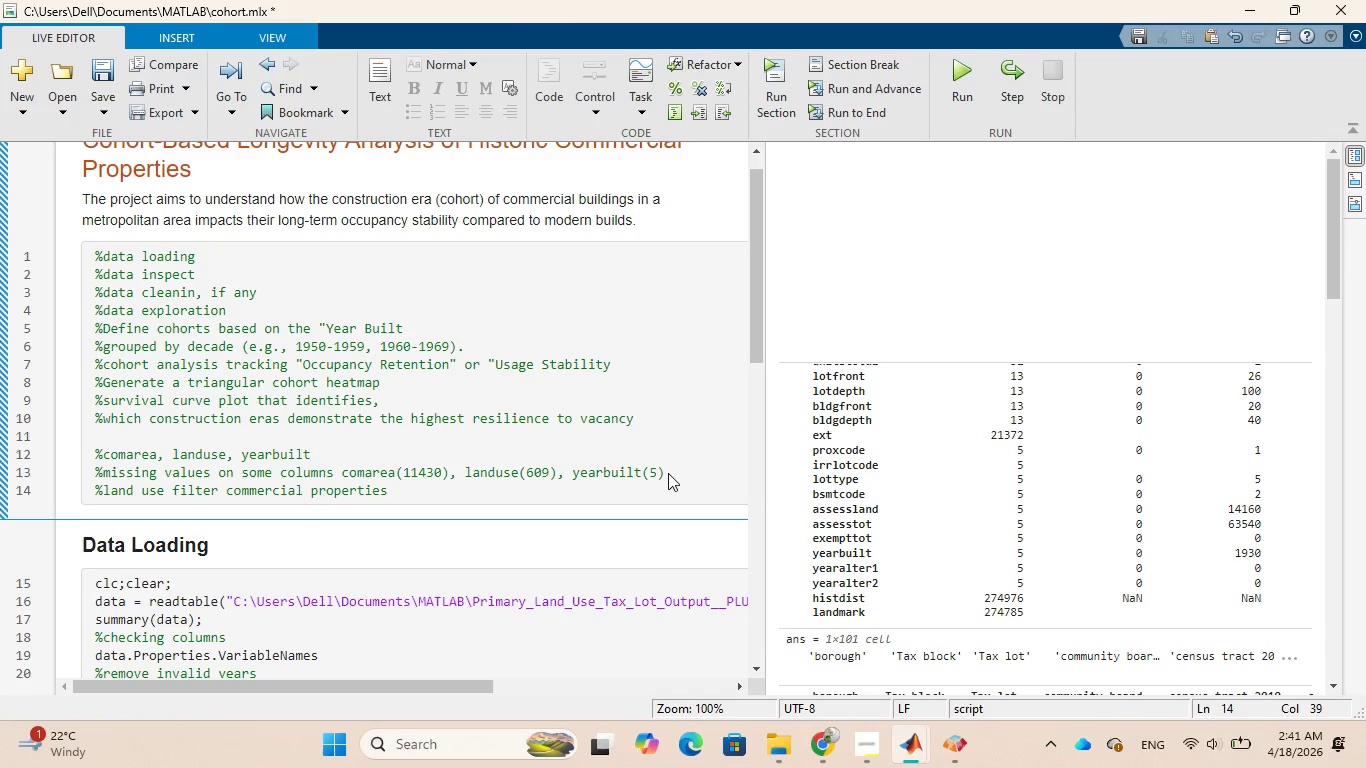 
key(Enter)
 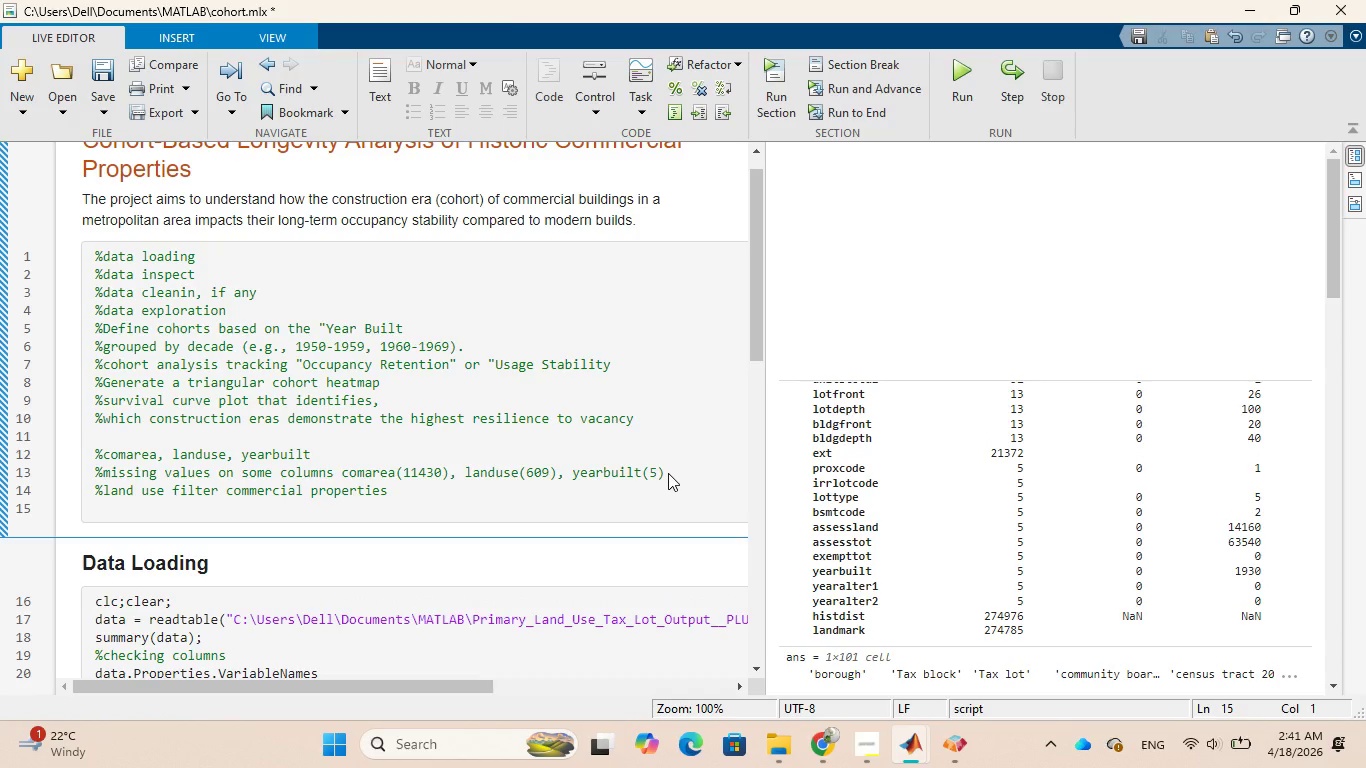 
type(Com)
 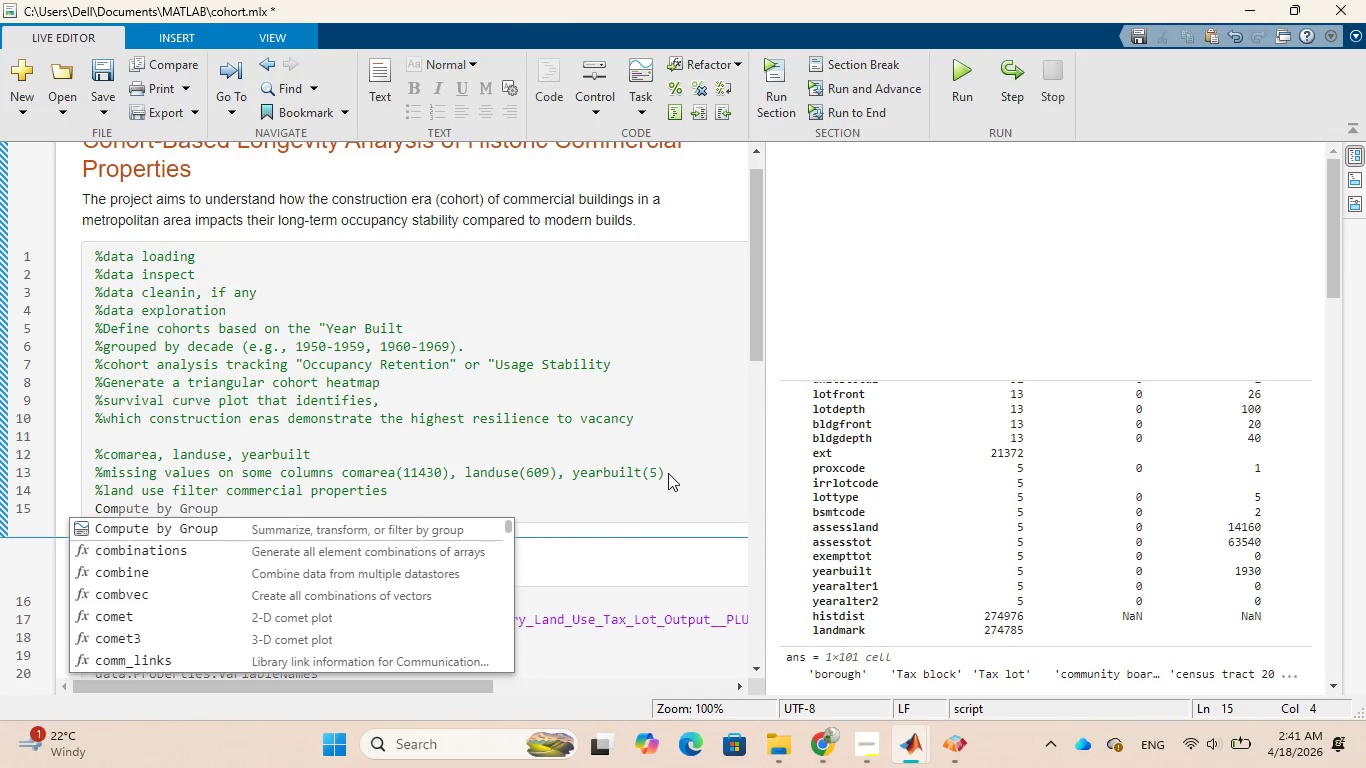 
key(ArrowLeft)
 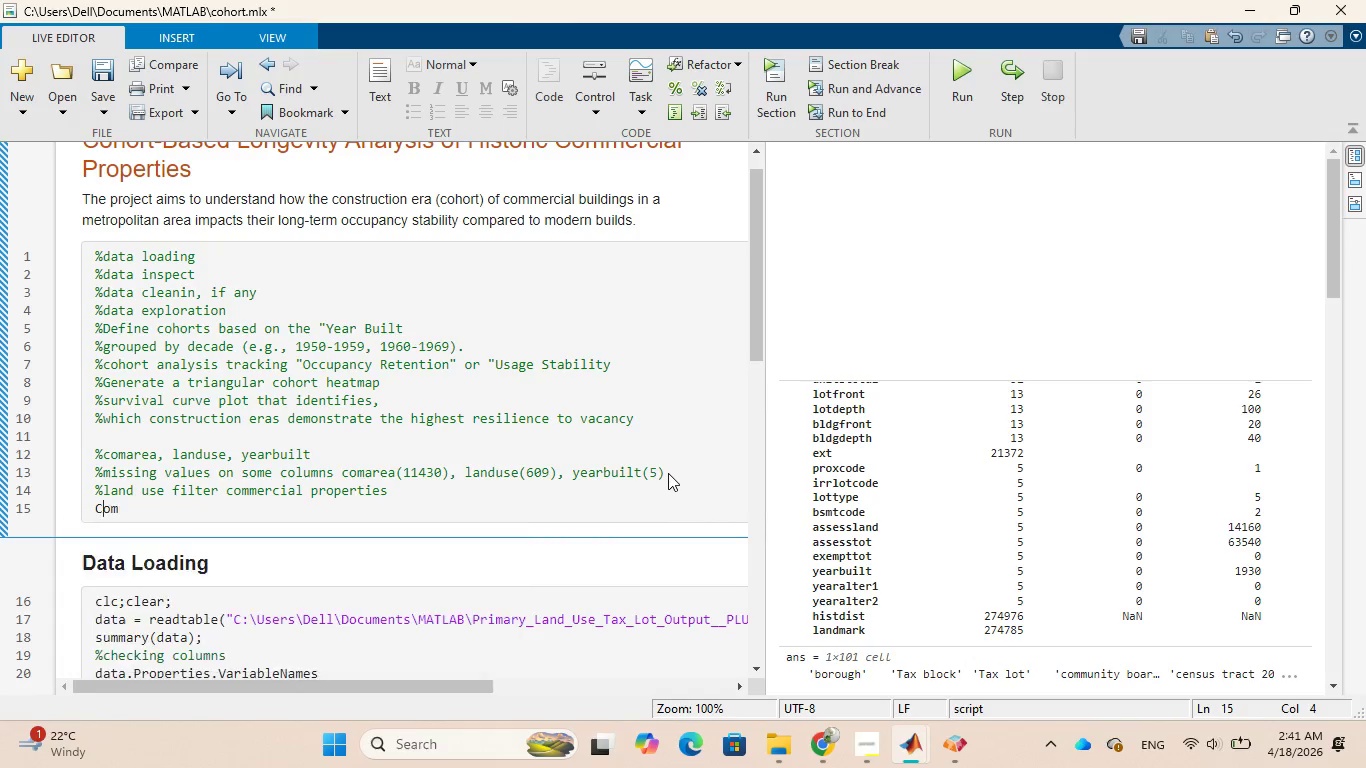 
key(ArrowLeft)
 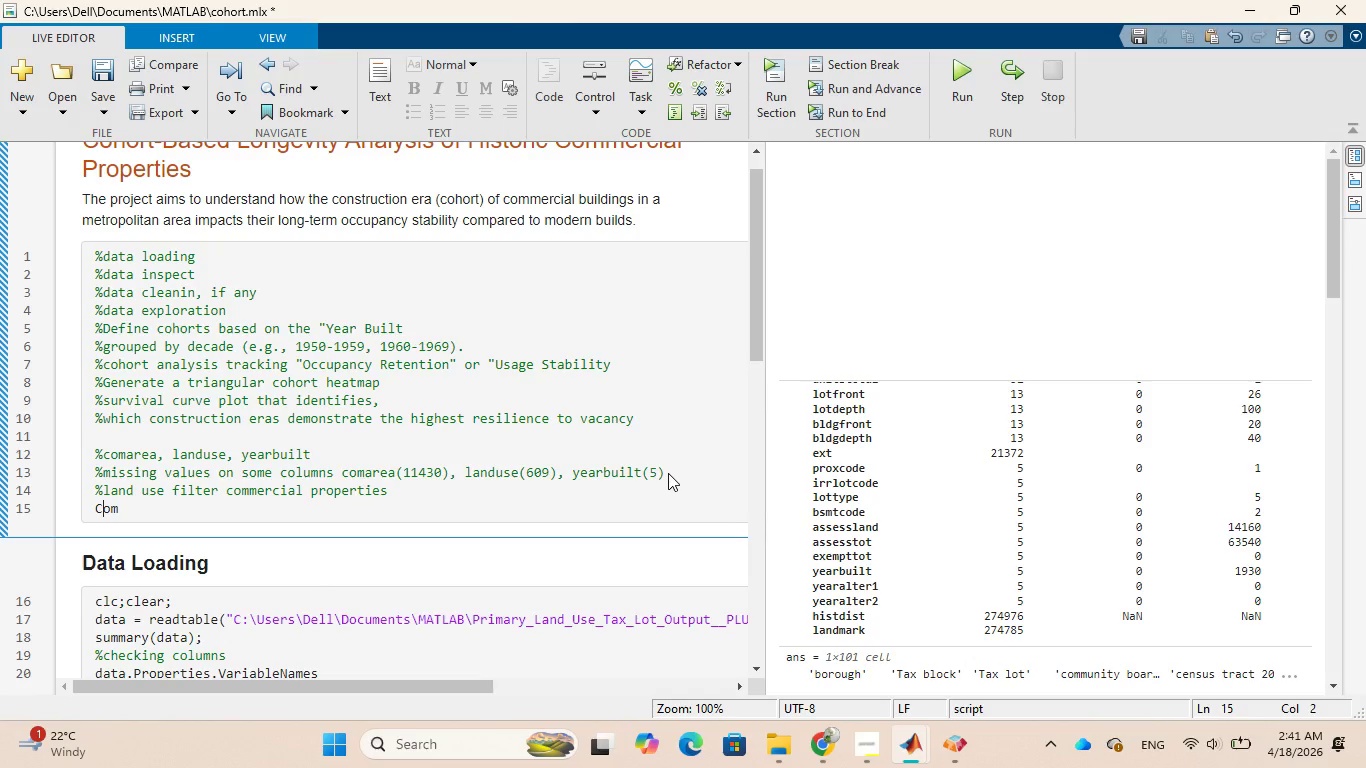 
key(ArrowLeft)
 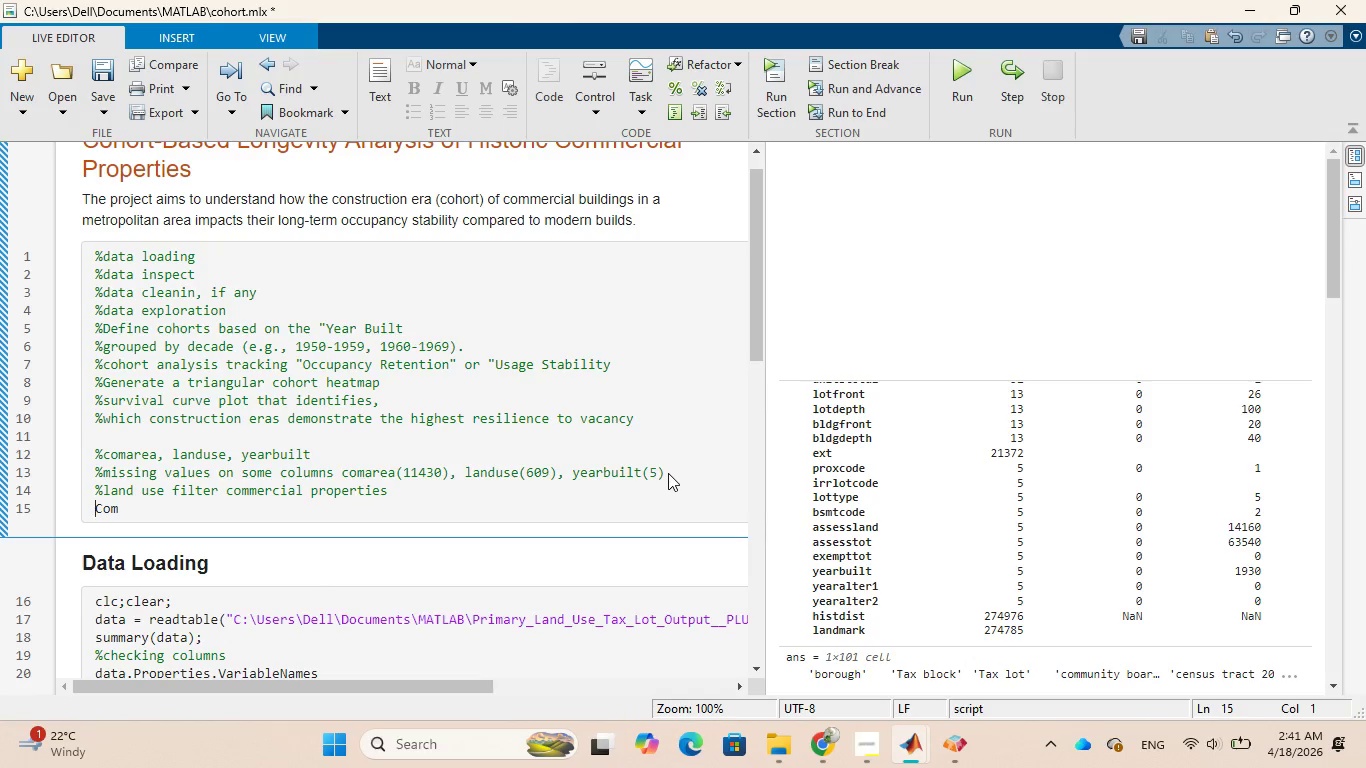 
key(Shift+5)
 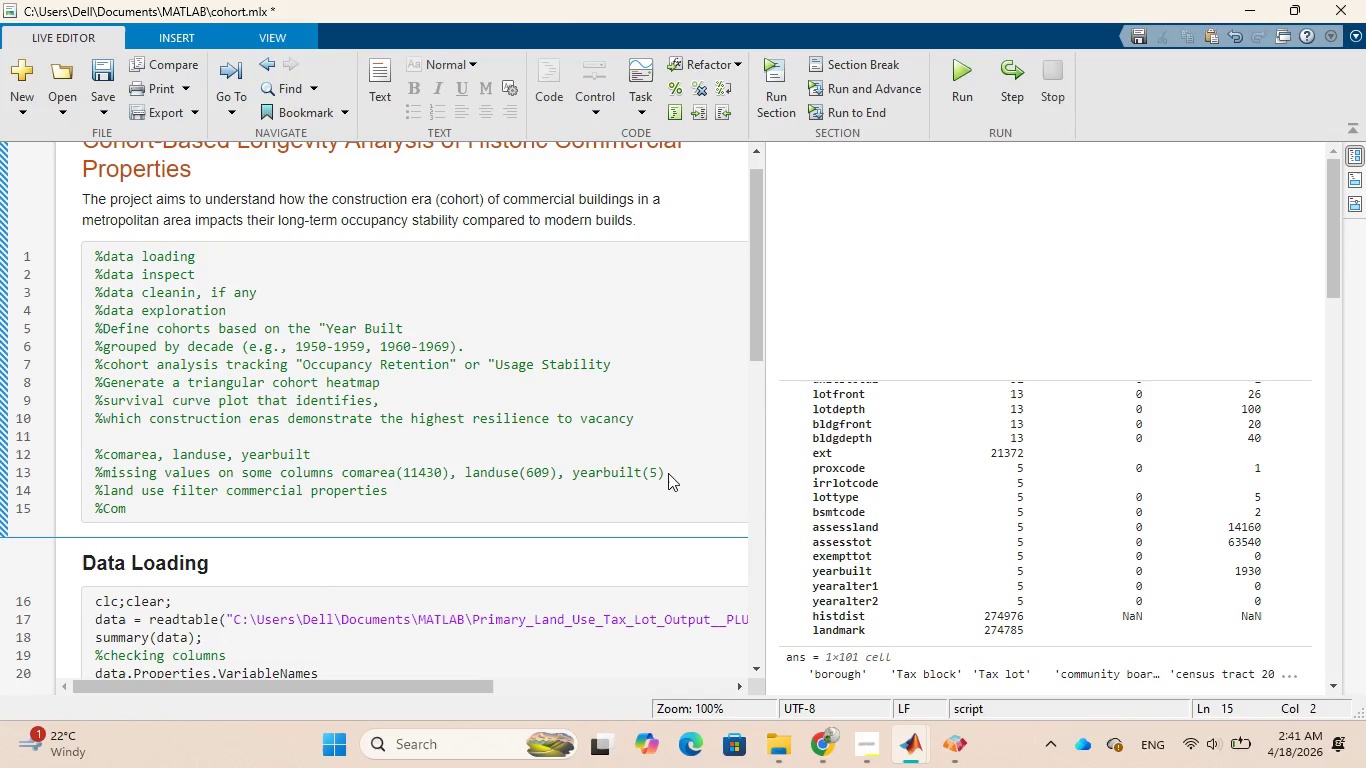 
key(ArrowRight)
 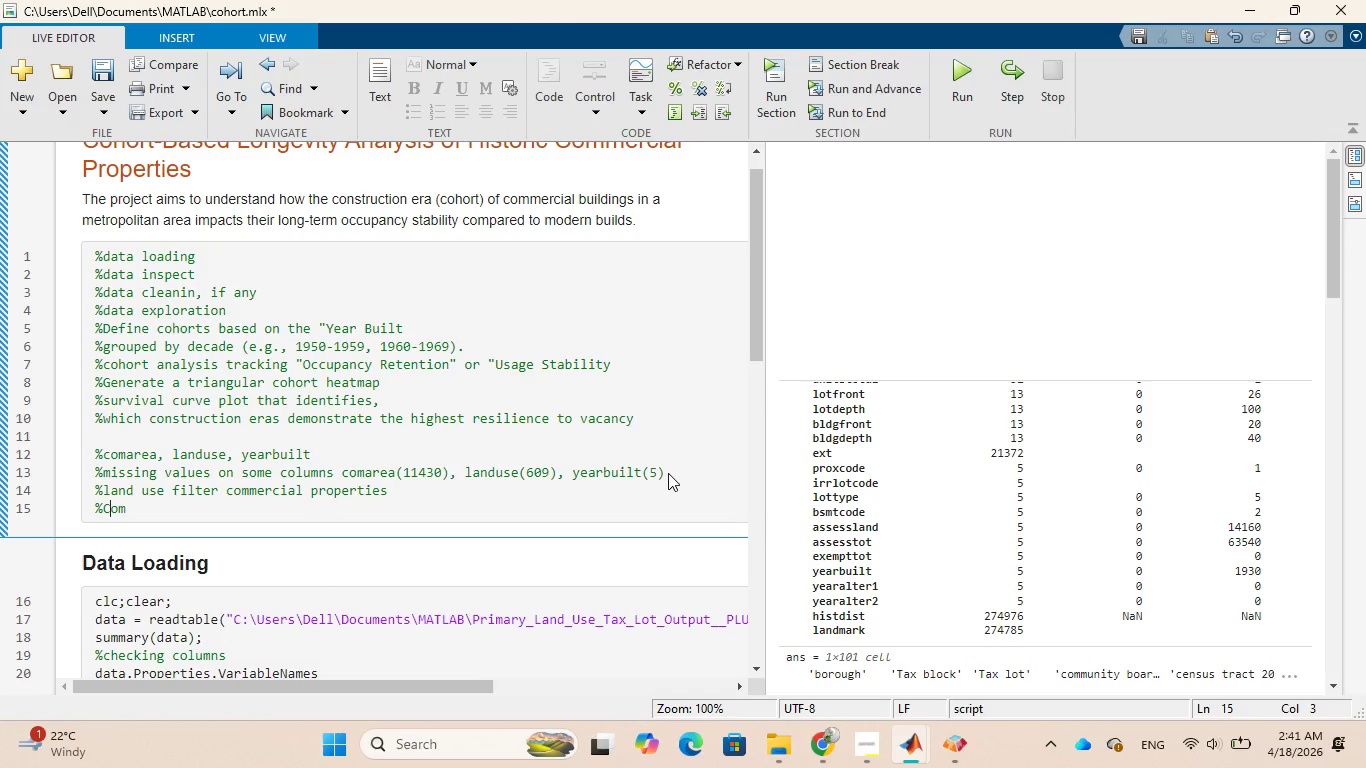 
key(ArrowRight)
 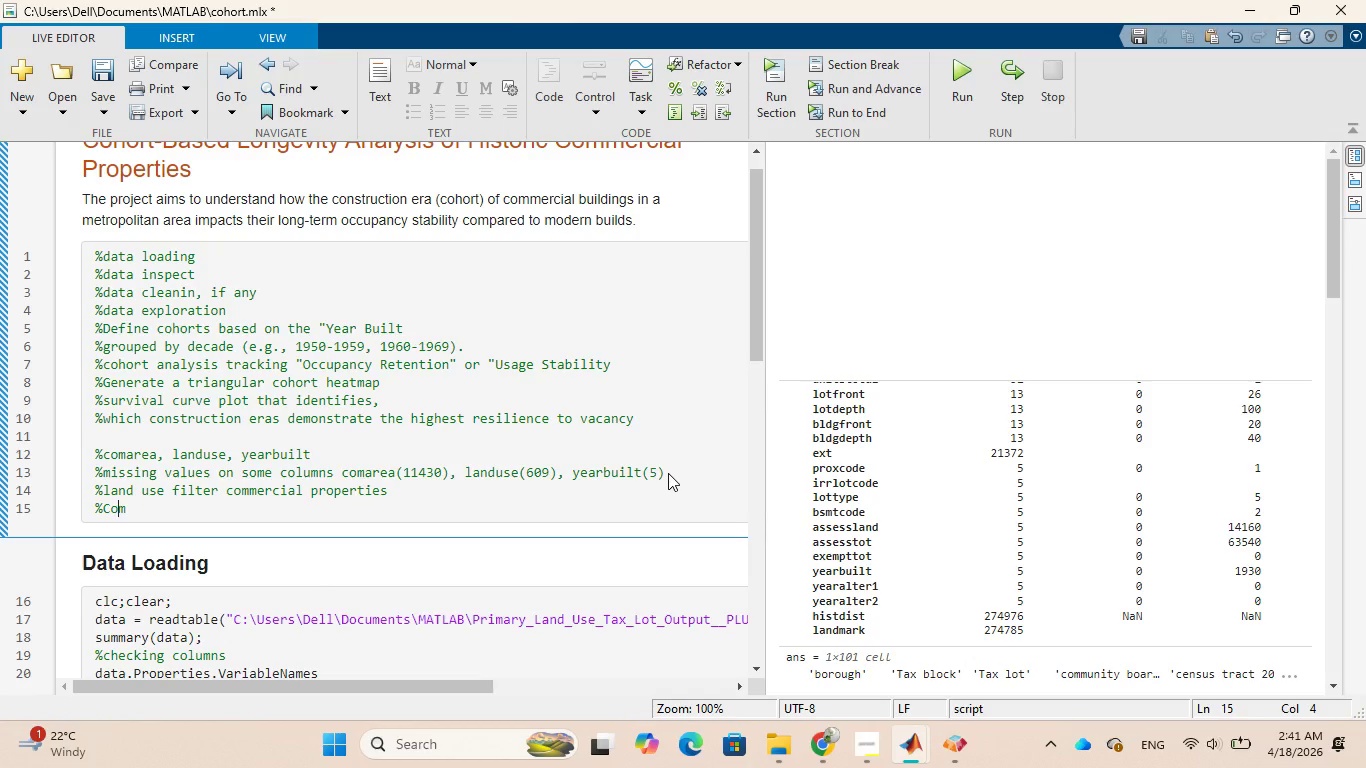 
key(ArrowRight)
 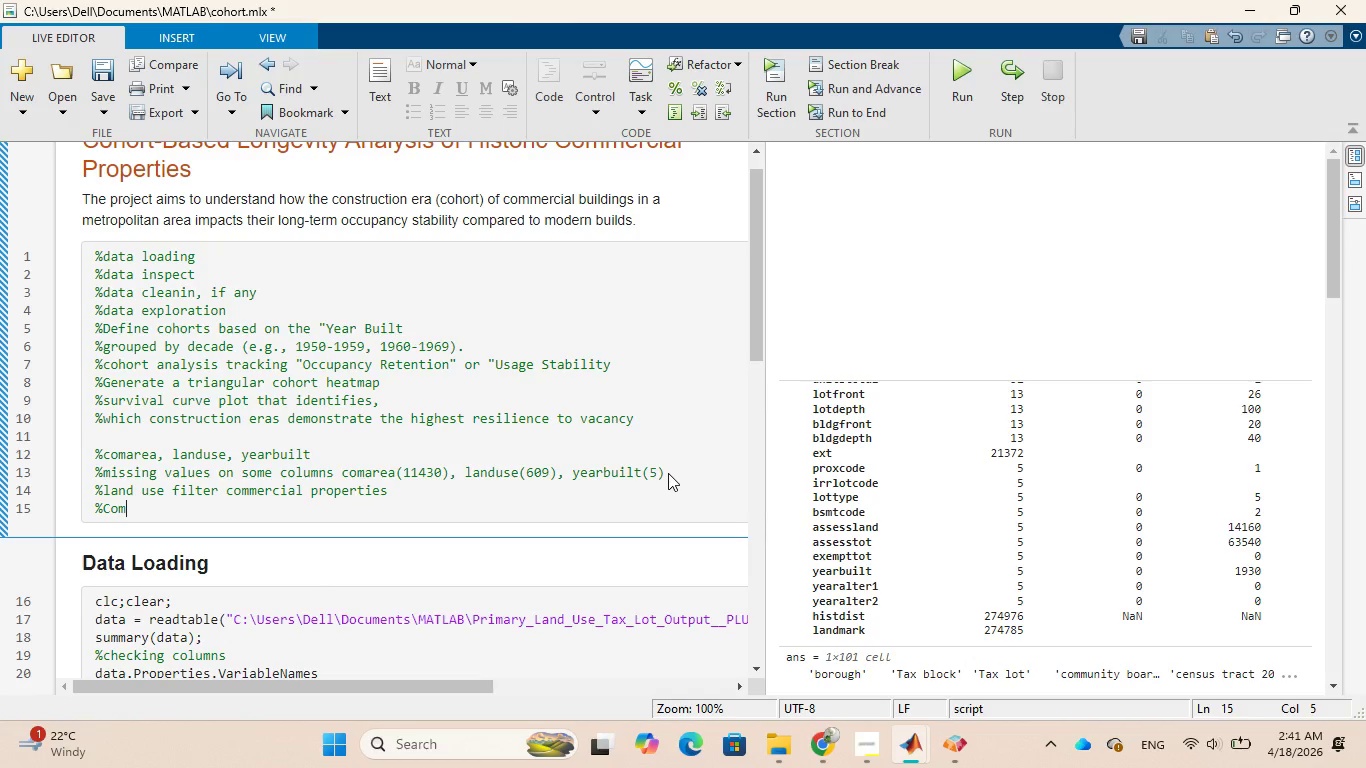 
key(Backspace)
key(Backspace)
key(Backspace)
type(comarea)
 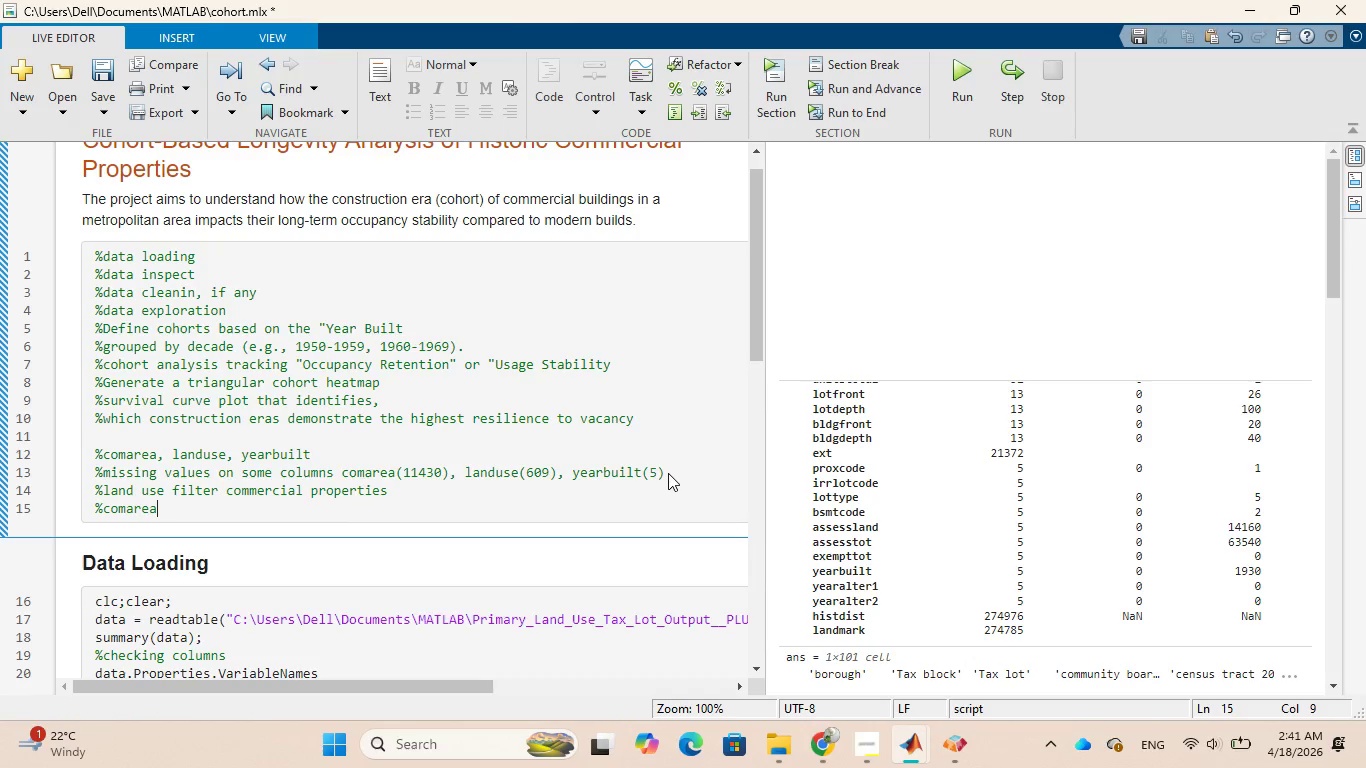 
wait(5.02)
 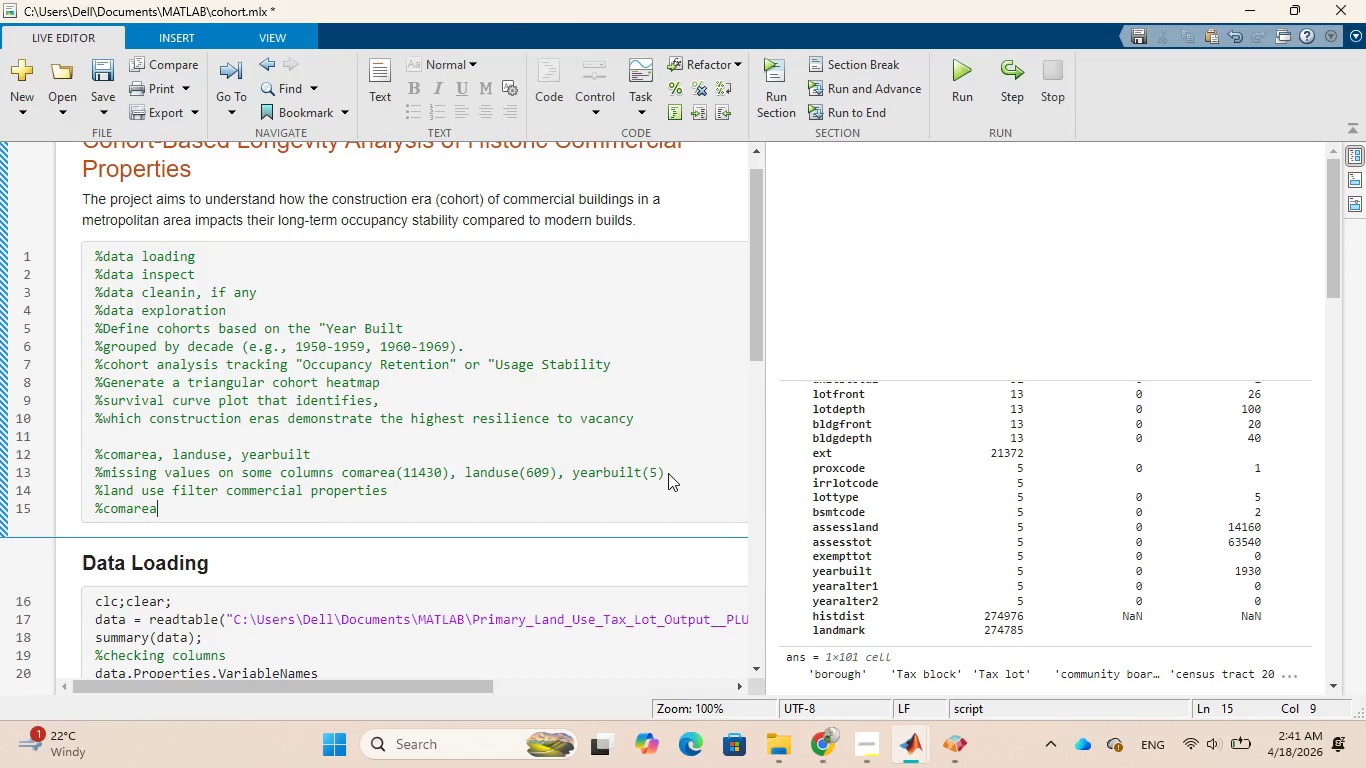 
type( proxy for commercial activity)
 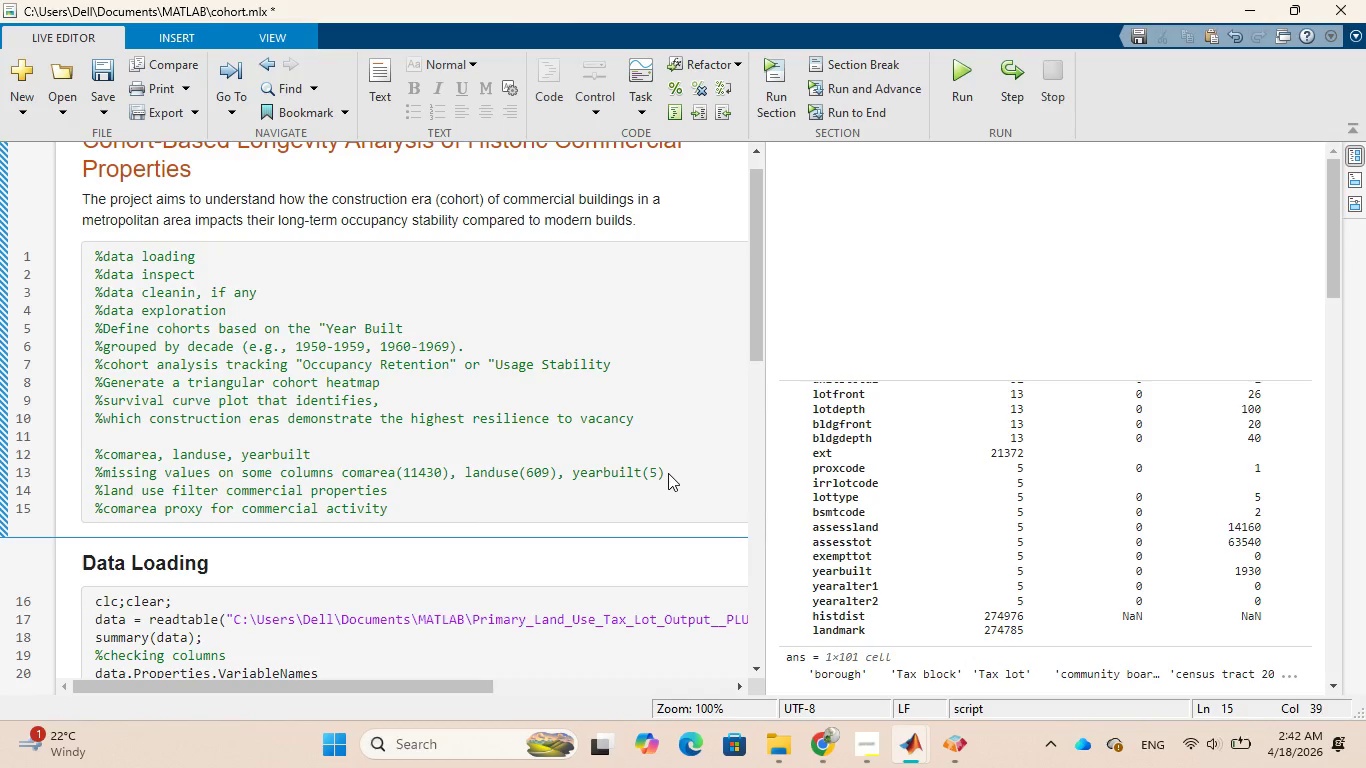 
key(Enter)
 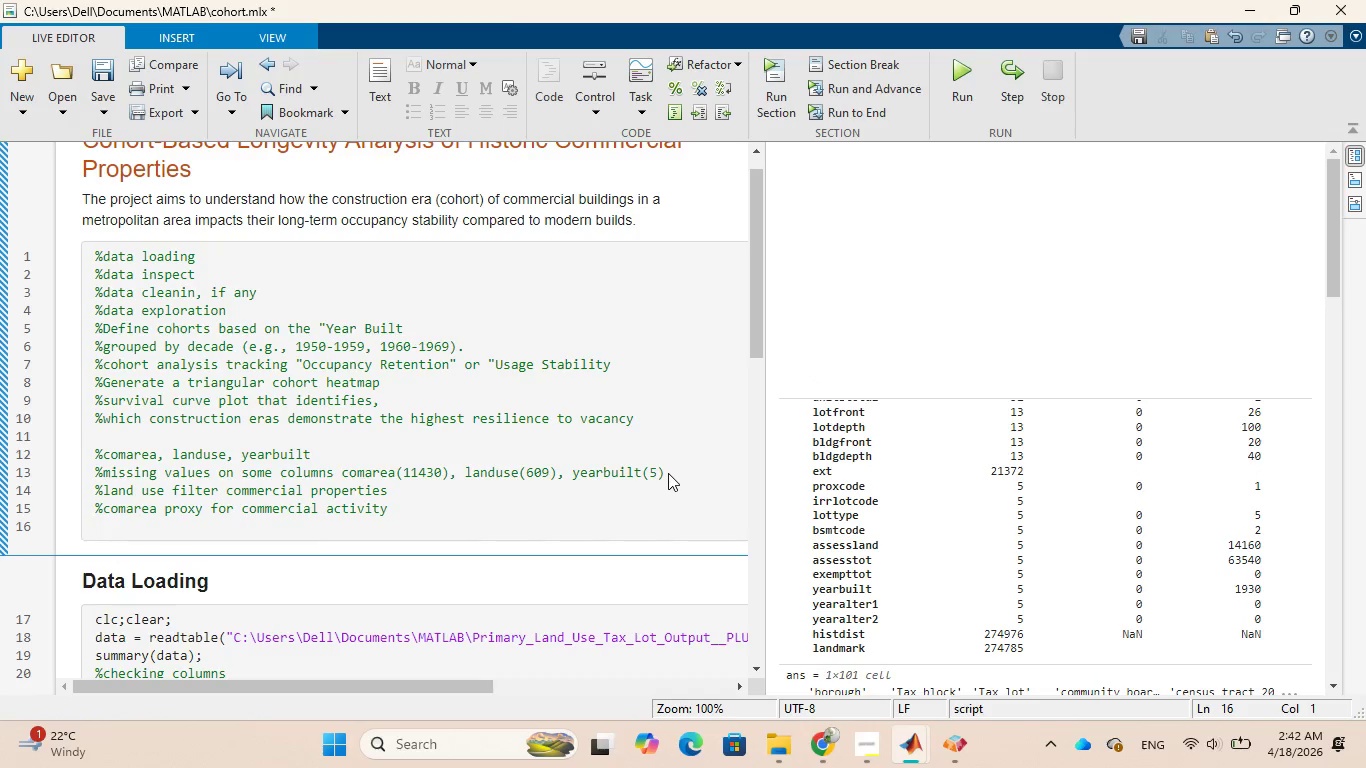 
wait(5.08)
 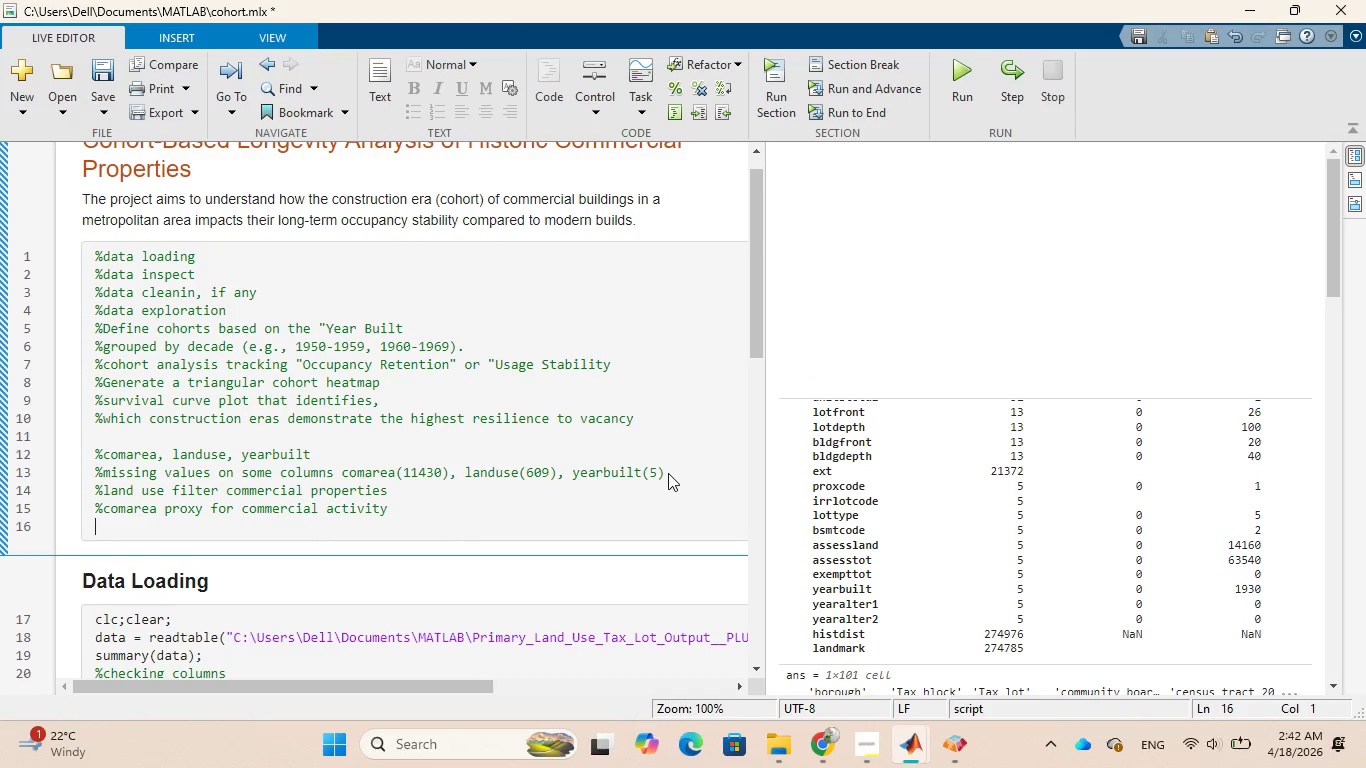 
type(%yearbuilt cohortdefinition)
 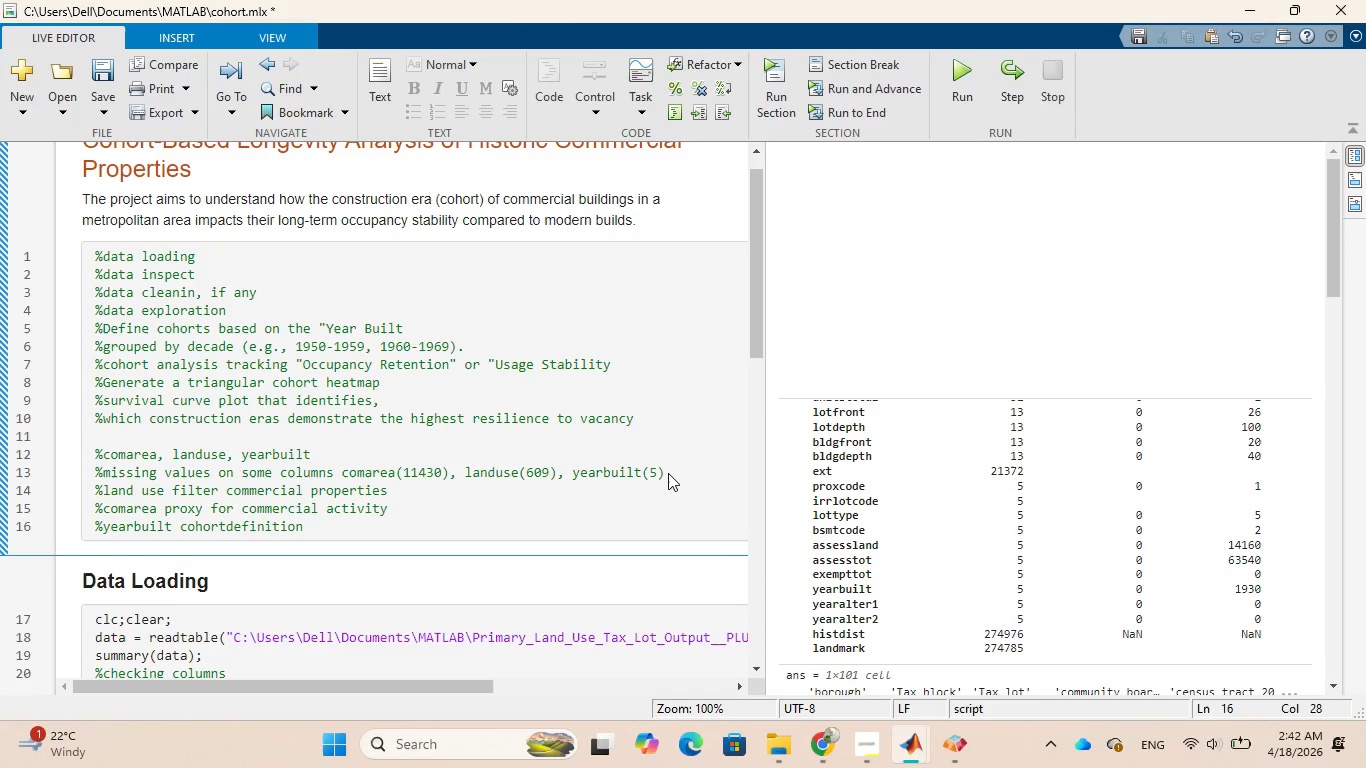 
key(ArrowLeft)
 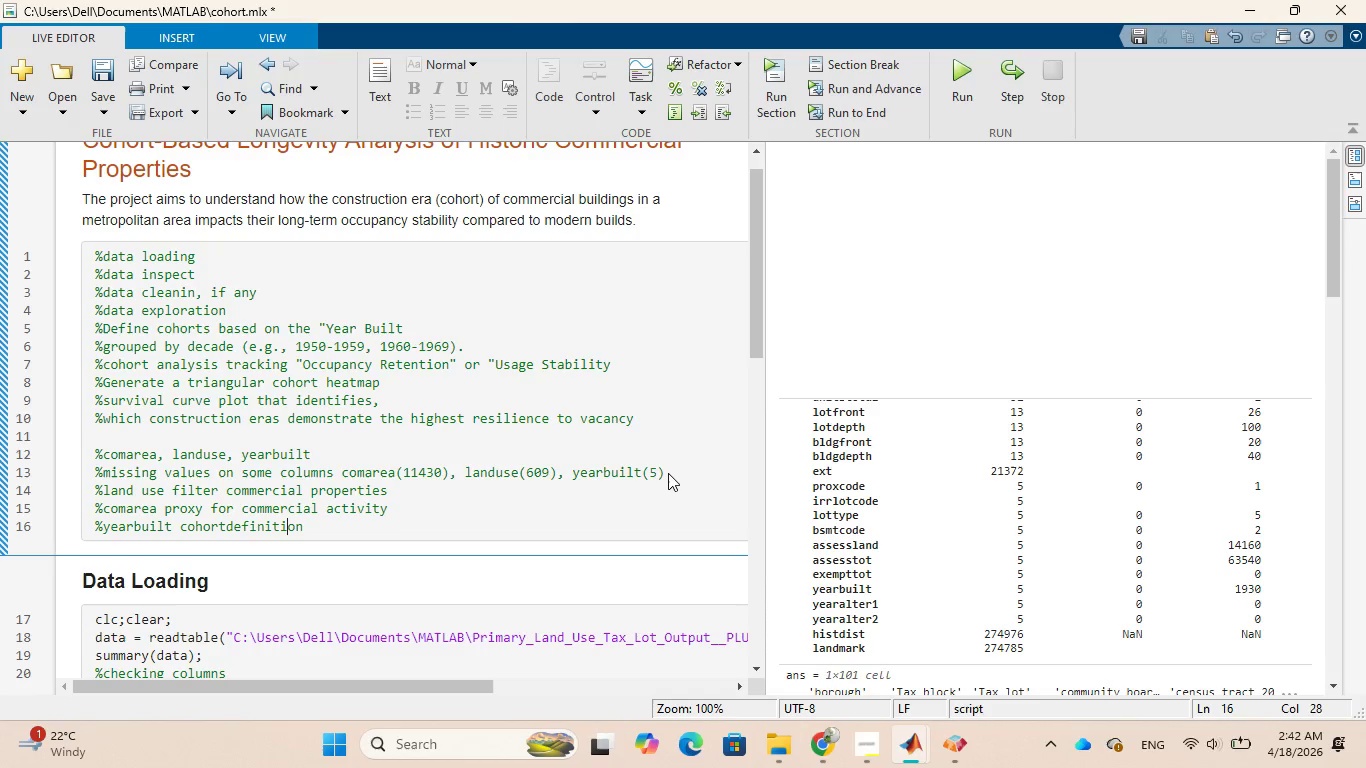 
key(ArrowLeft)
 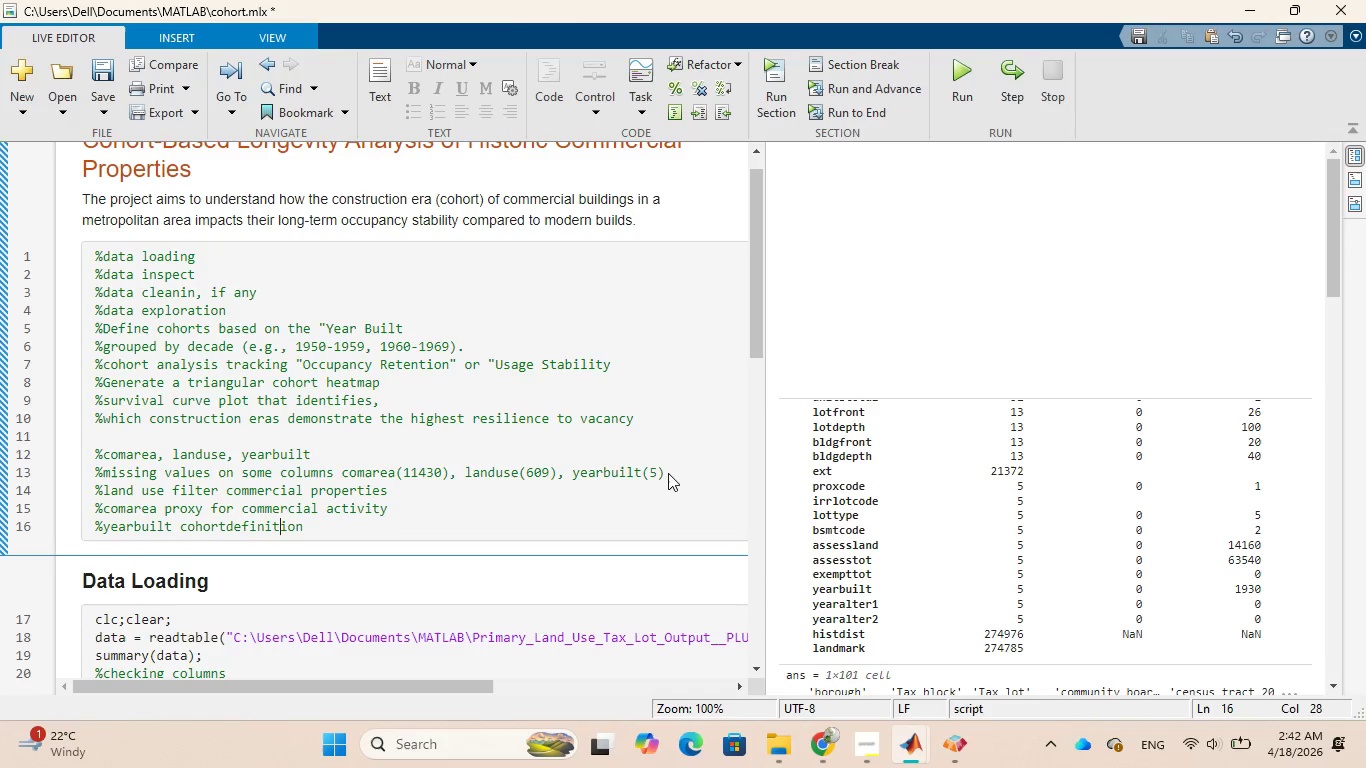 
key(ArrowLeft)
 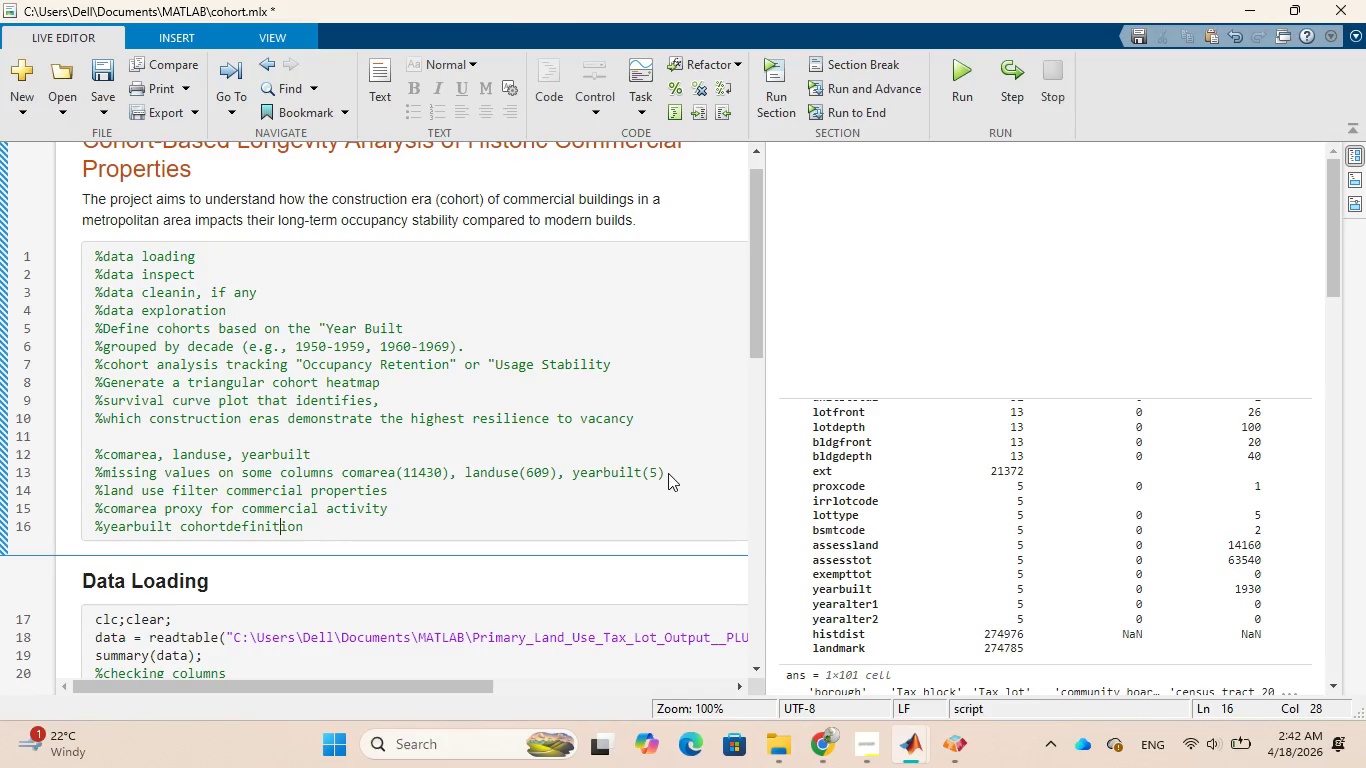 
key(ArrowLeft)
 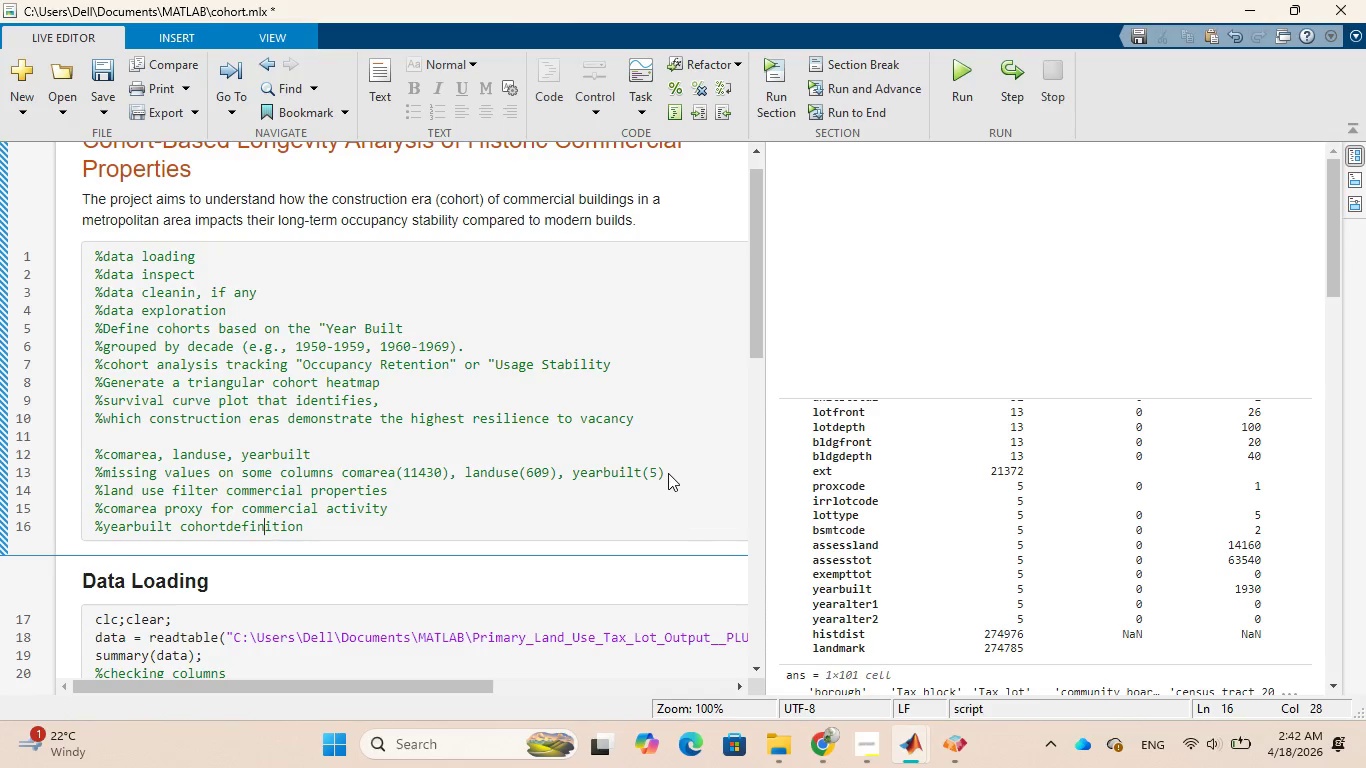 
key(ArrowLeft)
 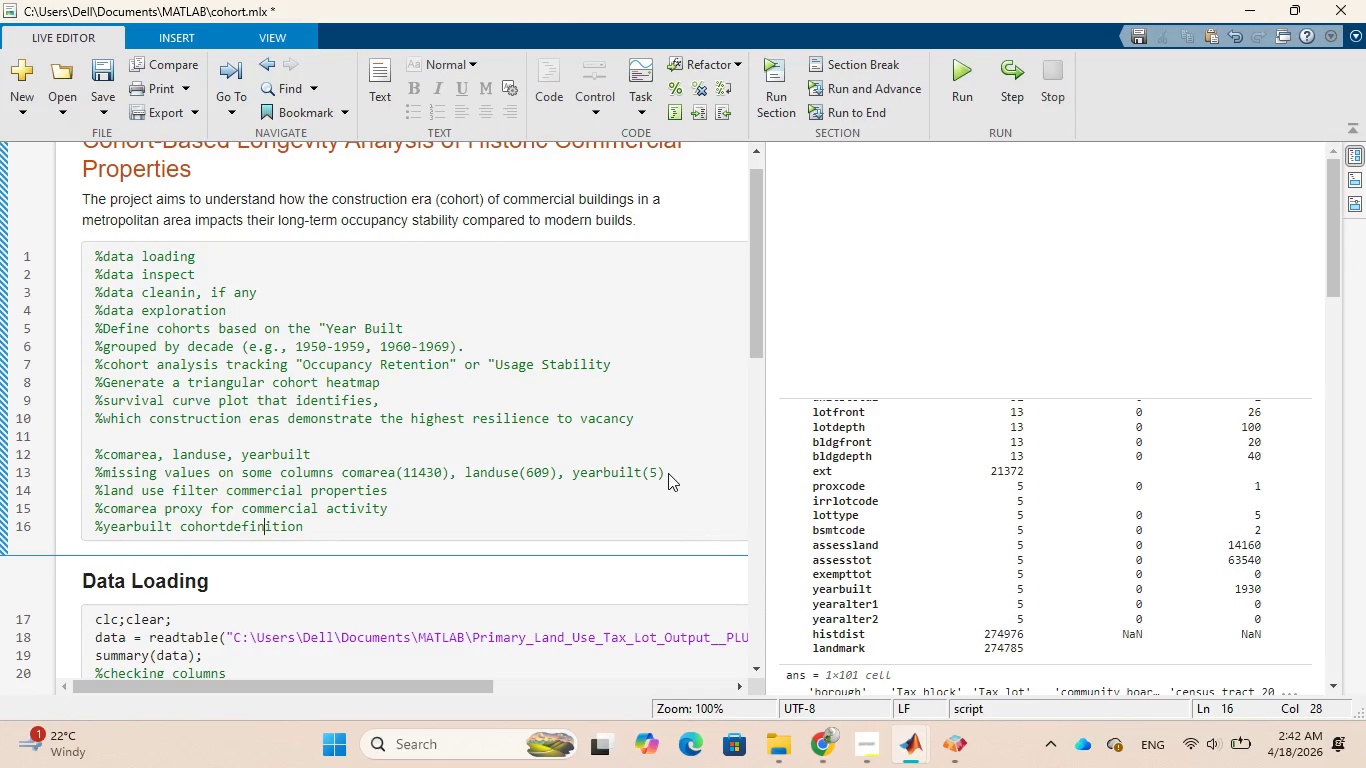 
key(ArrowLeft)
 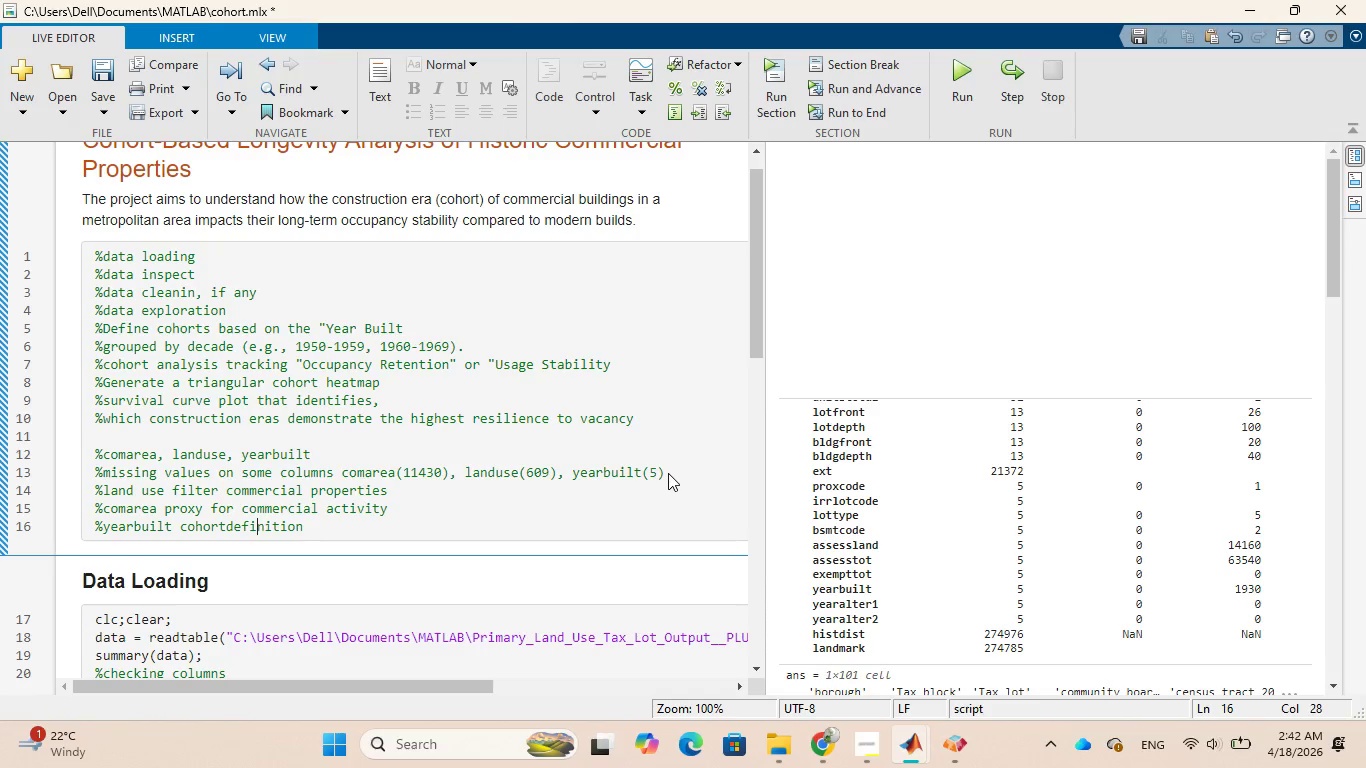 
key(ArrowLeft)
 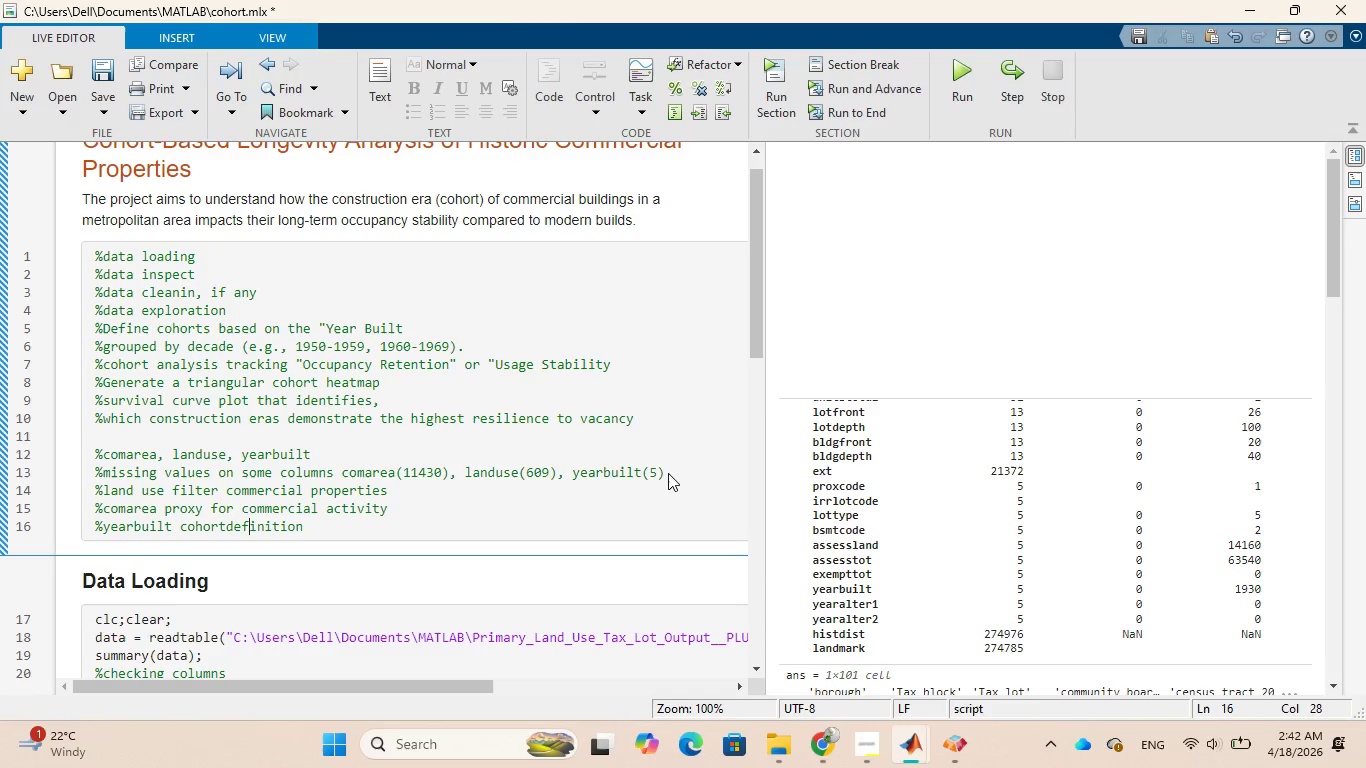 
key(ArrowLeft)
 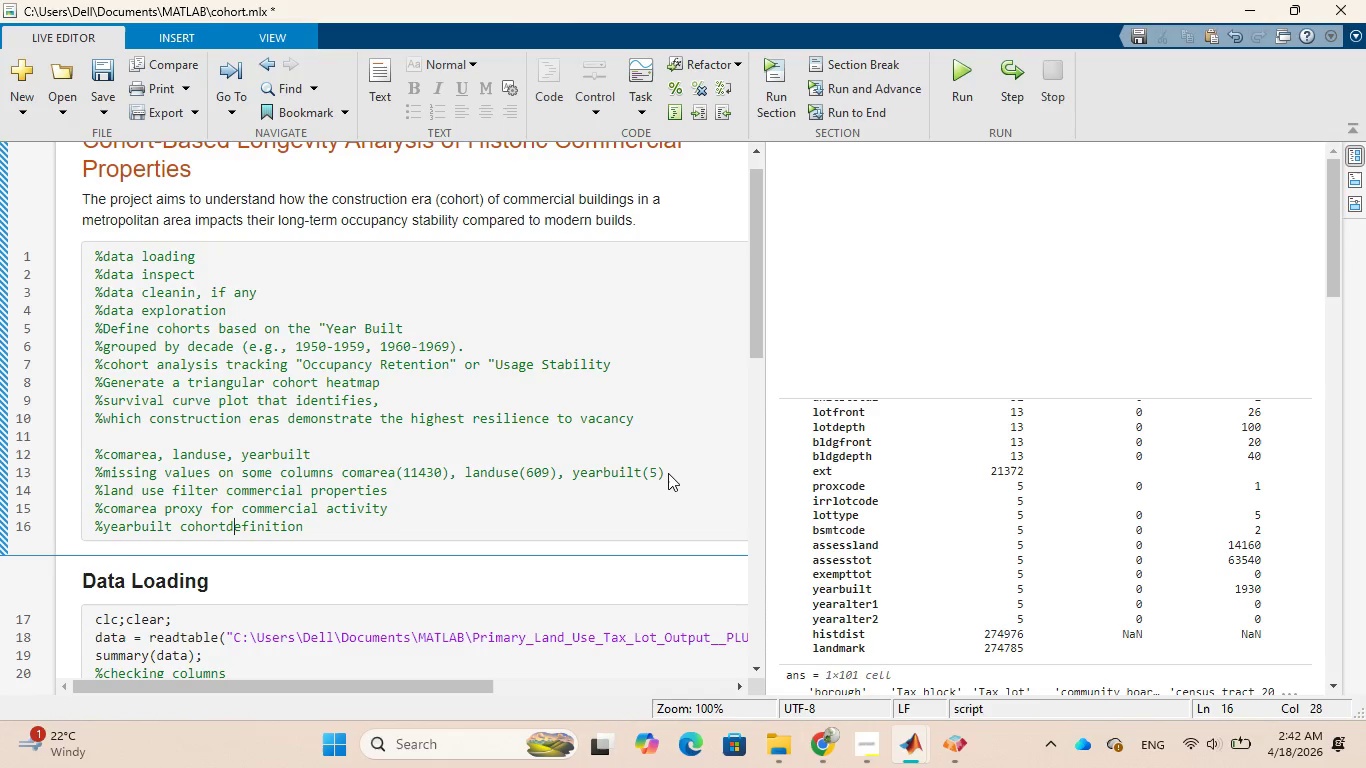 
key(ArrowLeft)
 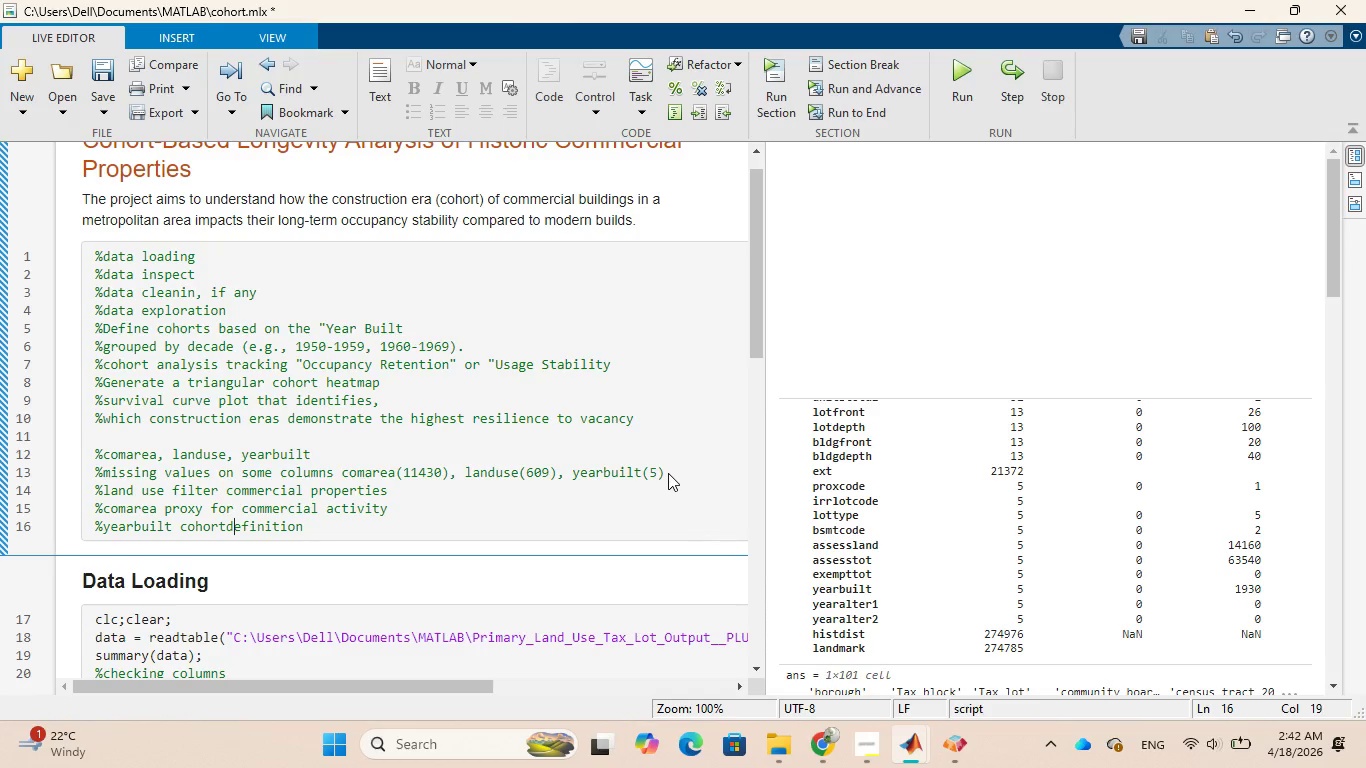 
key(ArrowLeft)
 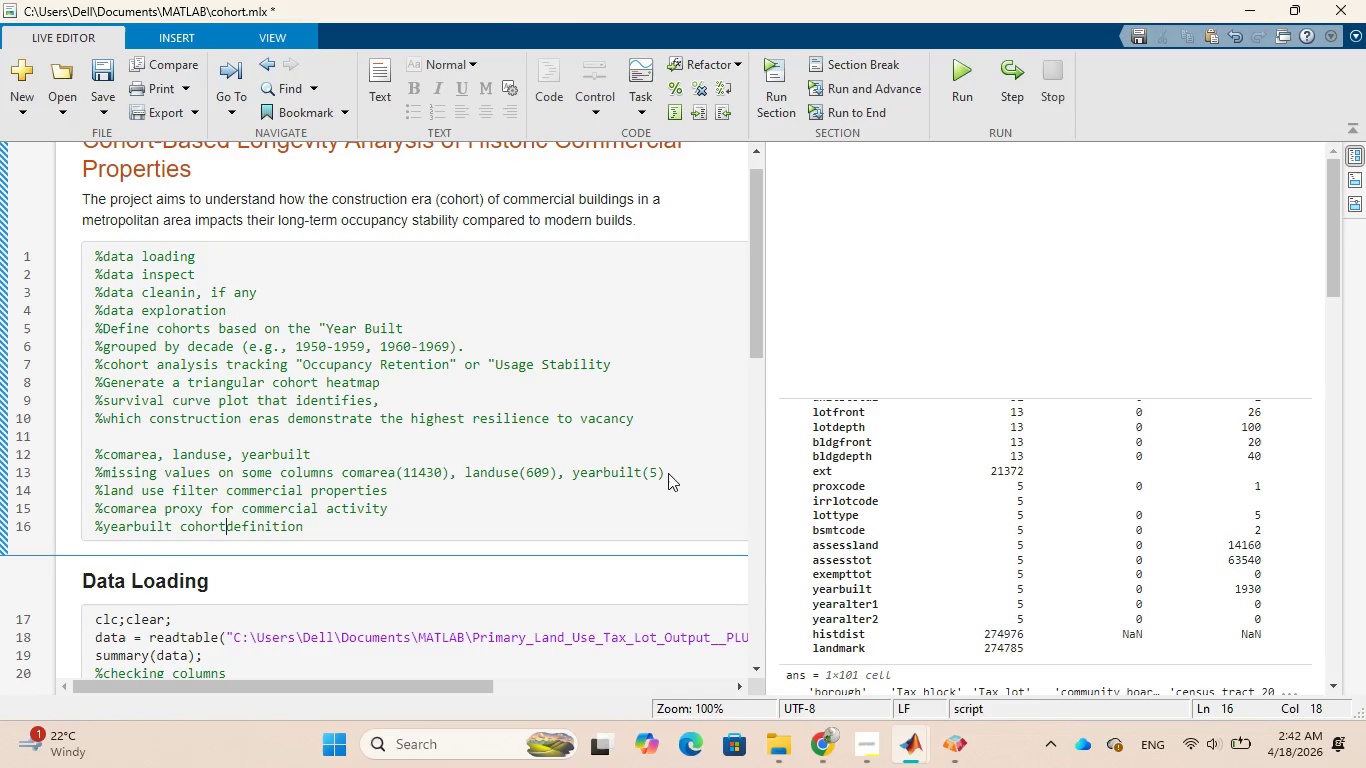 
hold_key(key=Space, duration=0.34)
 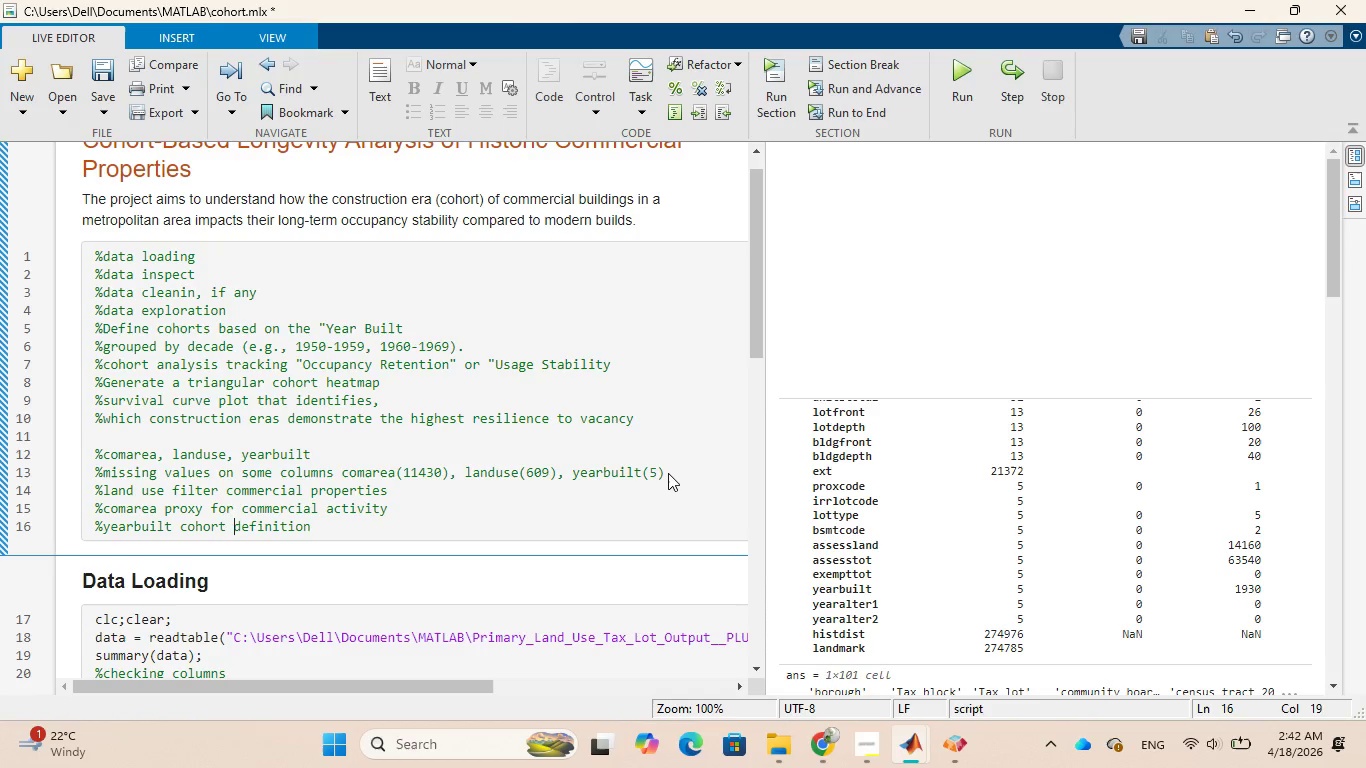 
key(ArrowLeft)
 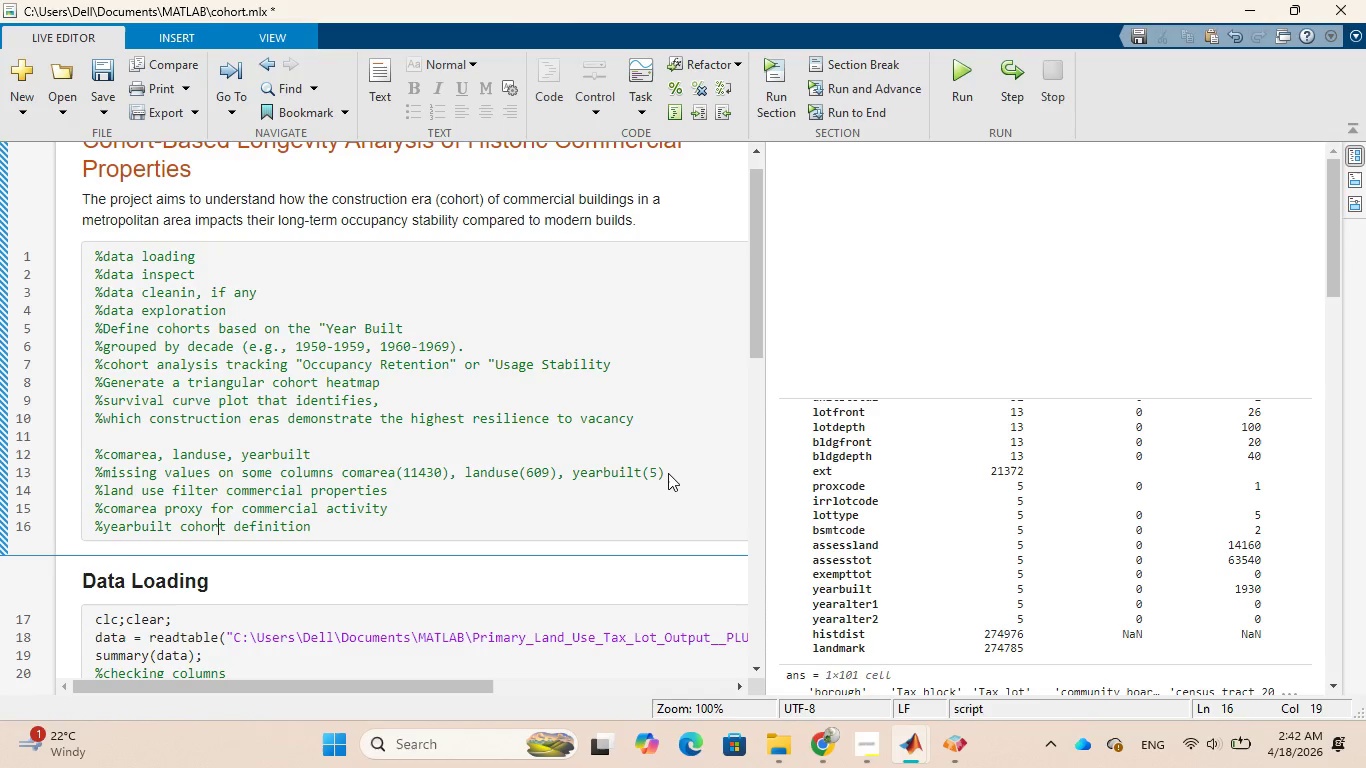 
key(ArrowLeft)
 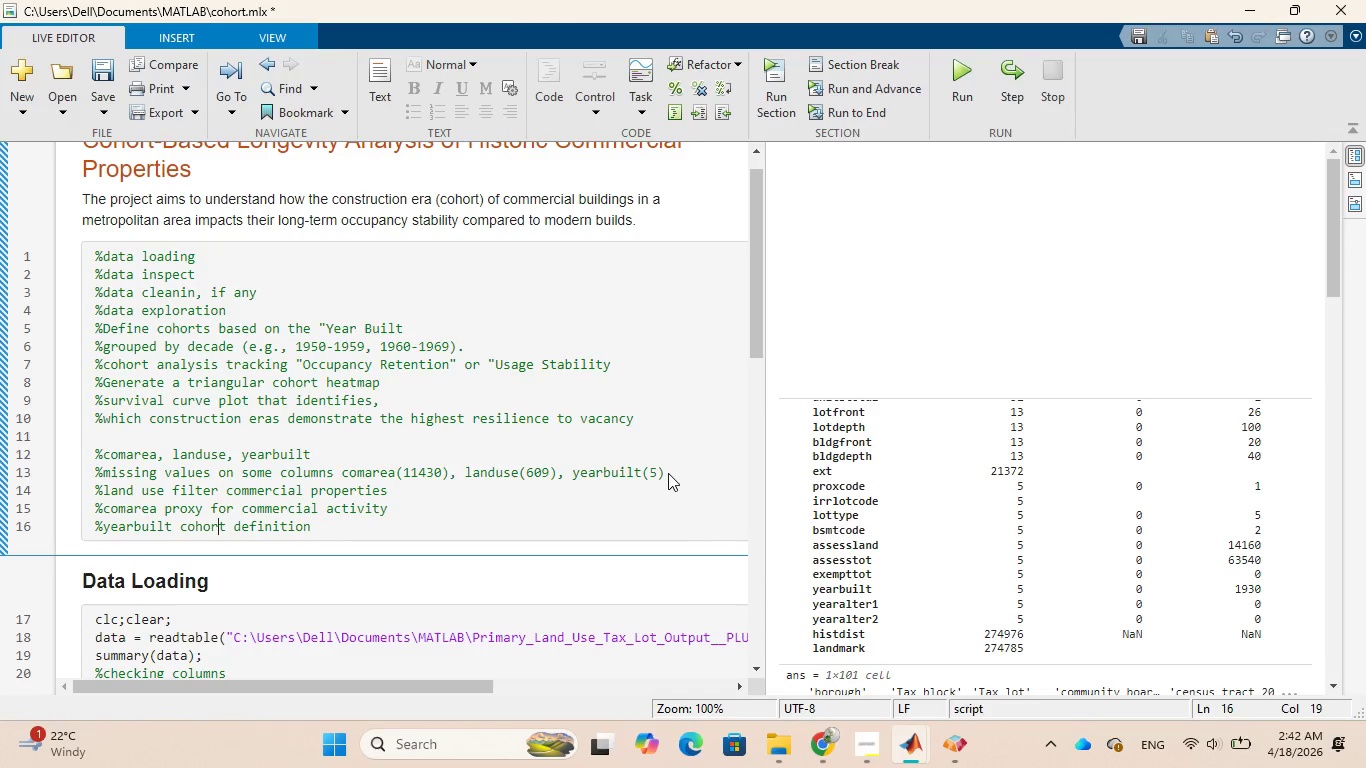 
key(ArrowLeft)
 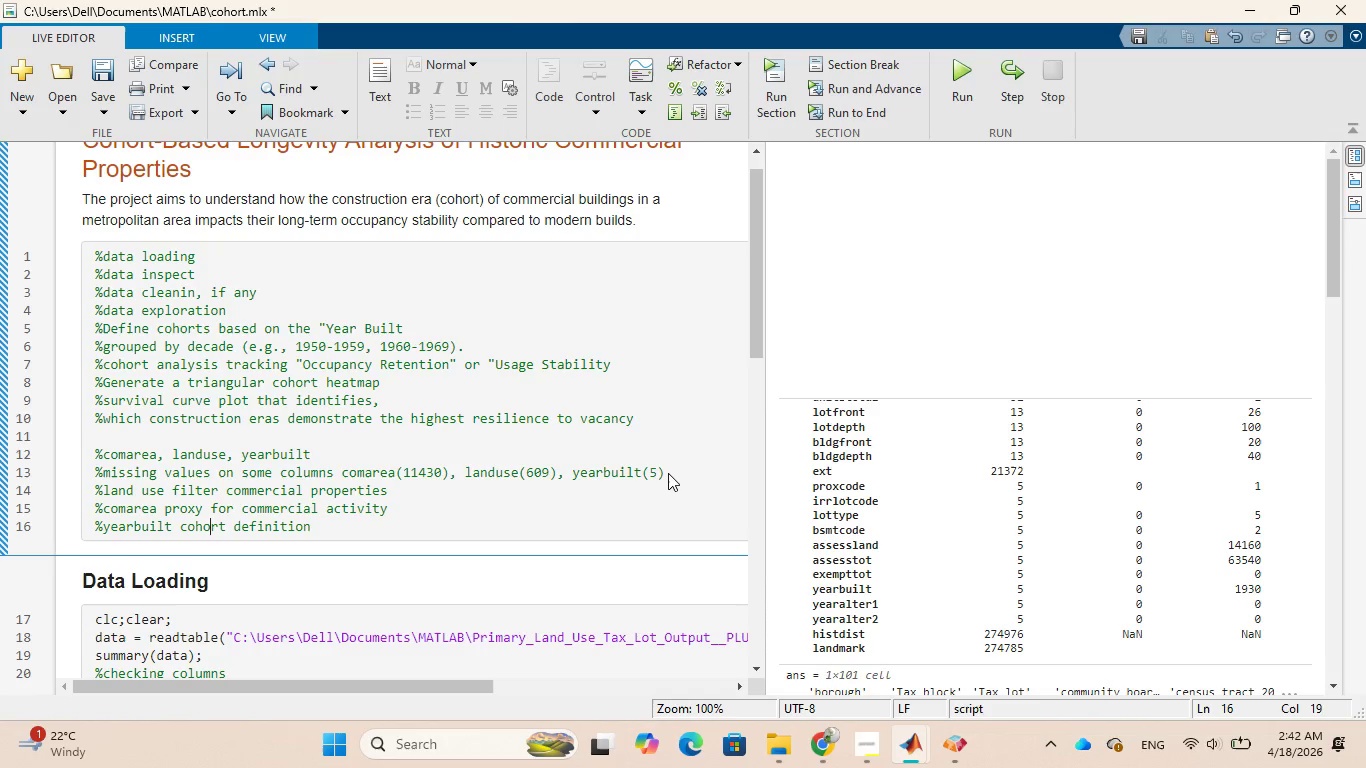 
hold_key(key=ArrowLeft, duration=0.69)
 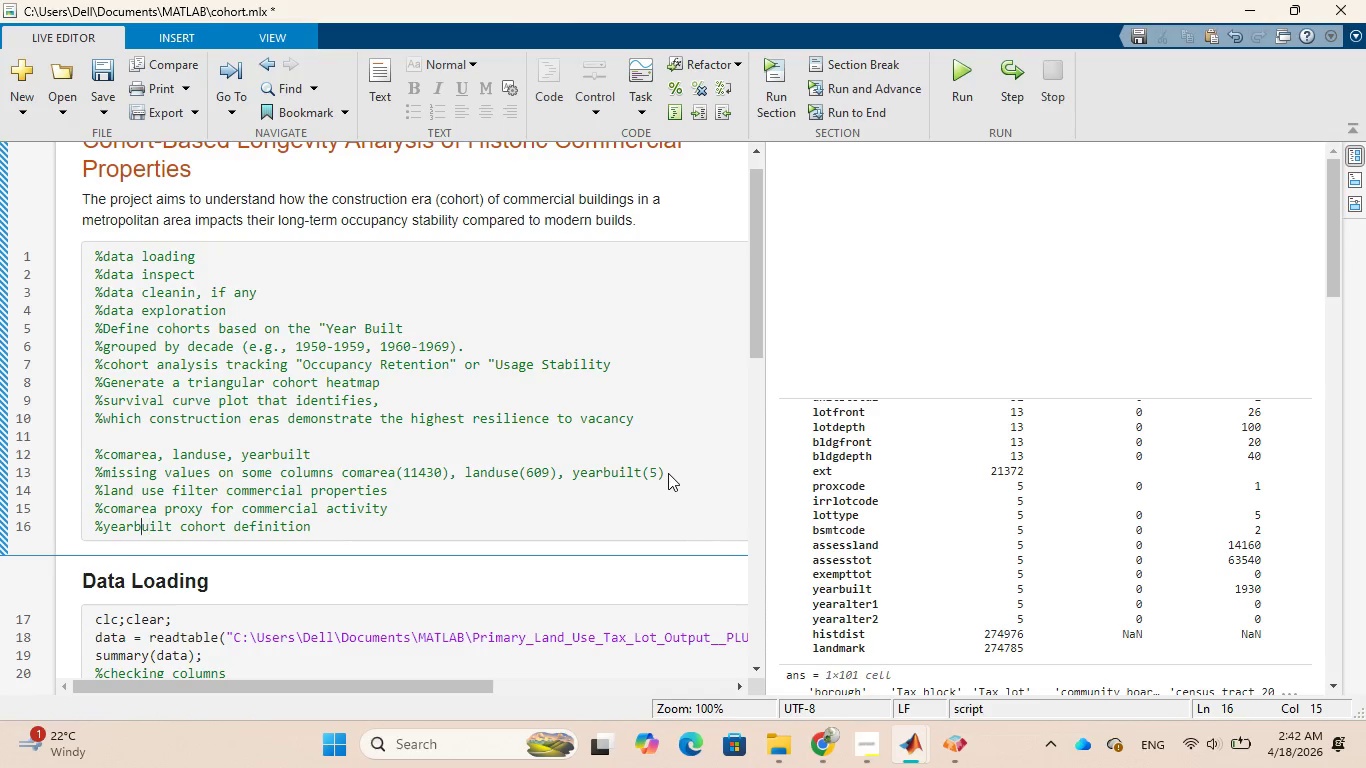 
key(ArrowLeft)
 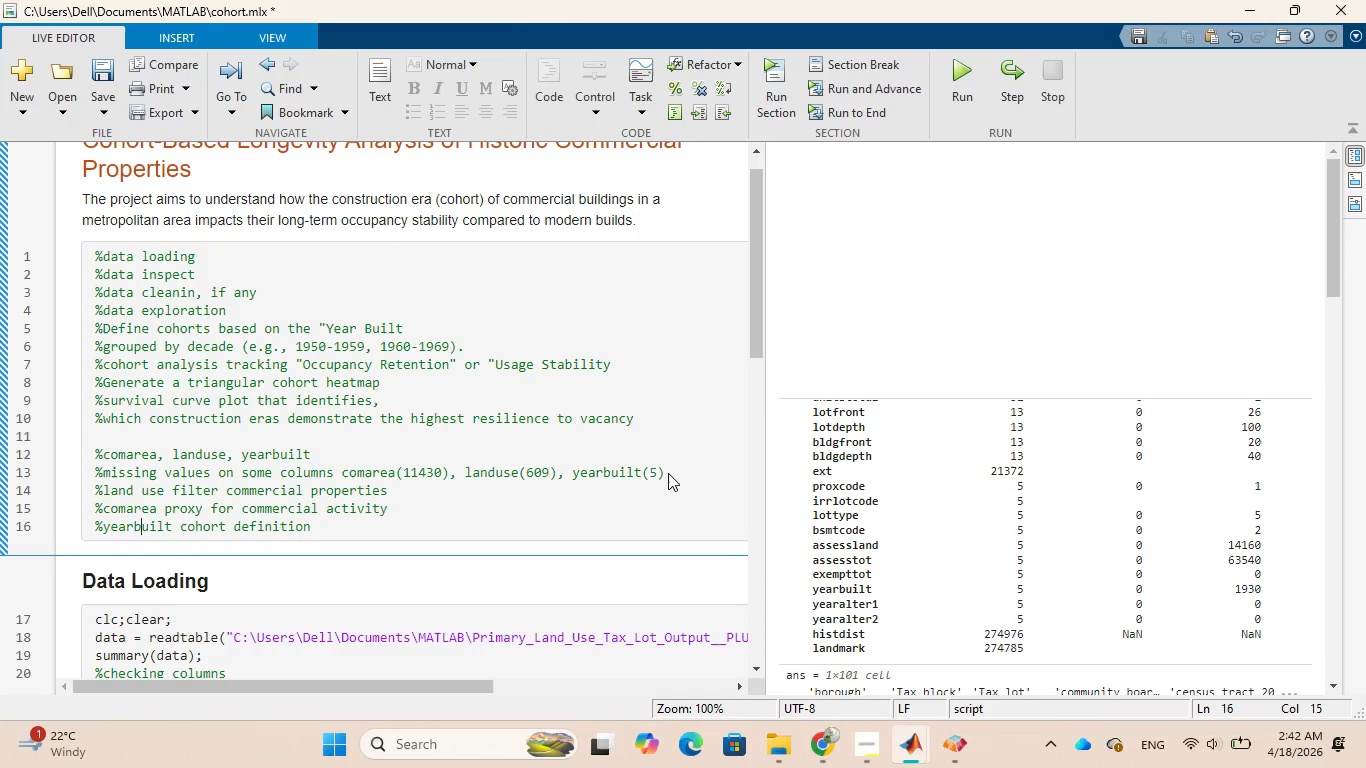 
key(ArrowLeft)
 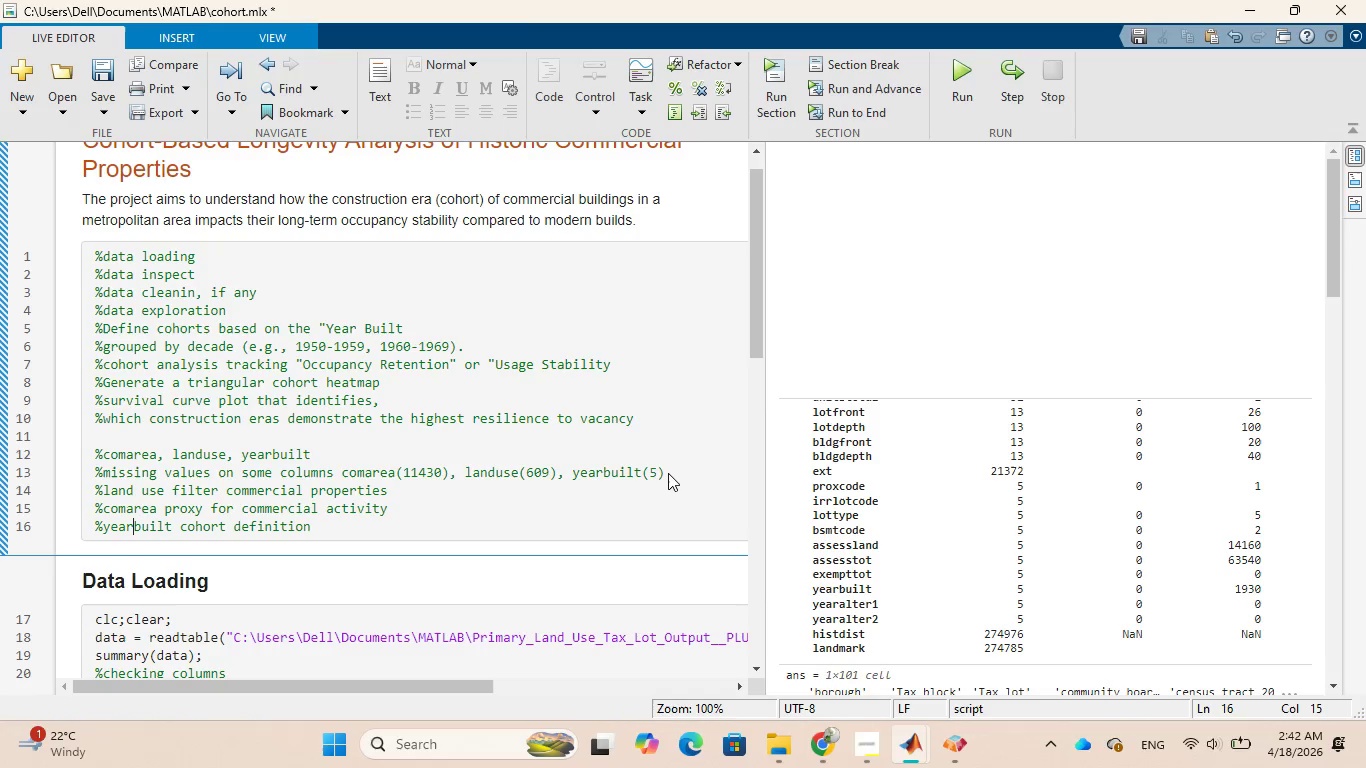 
key(ArrowLeft)
 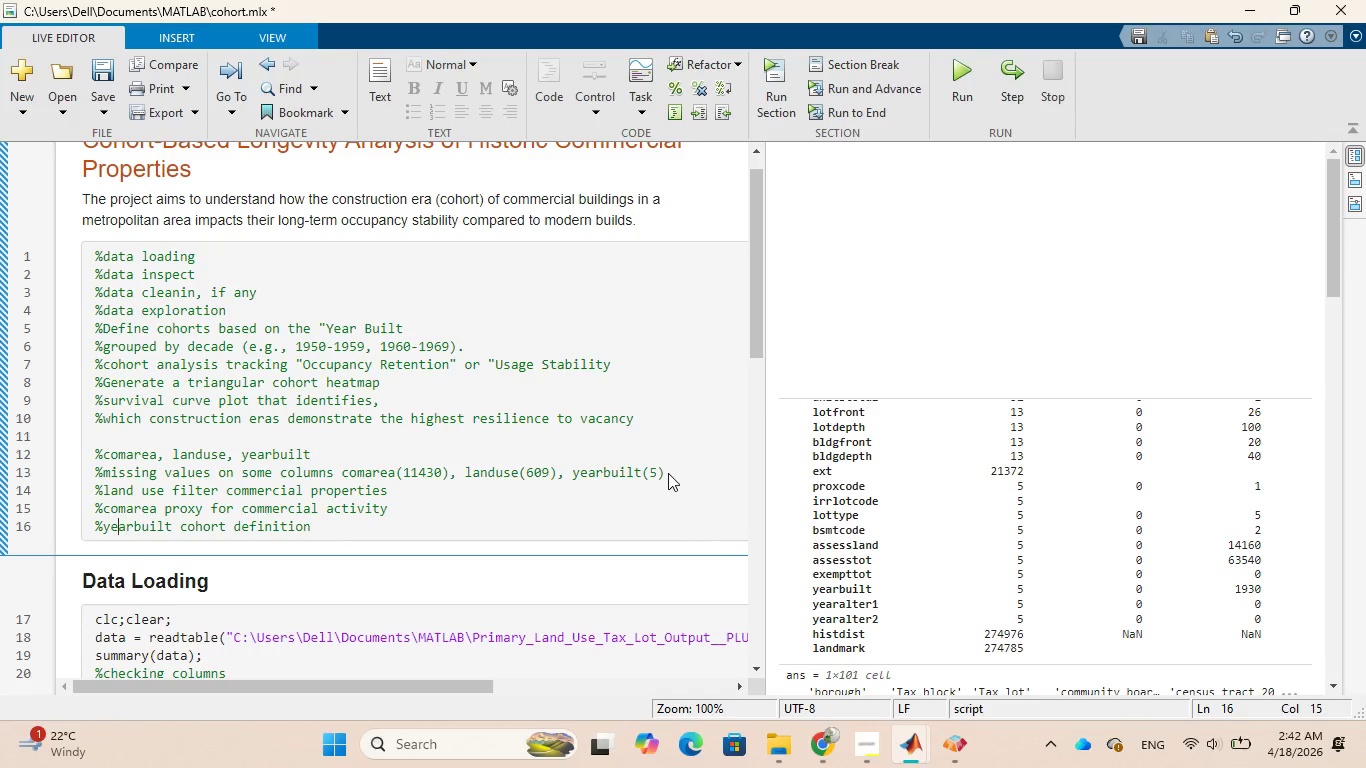 
key(ArrowLeft)
 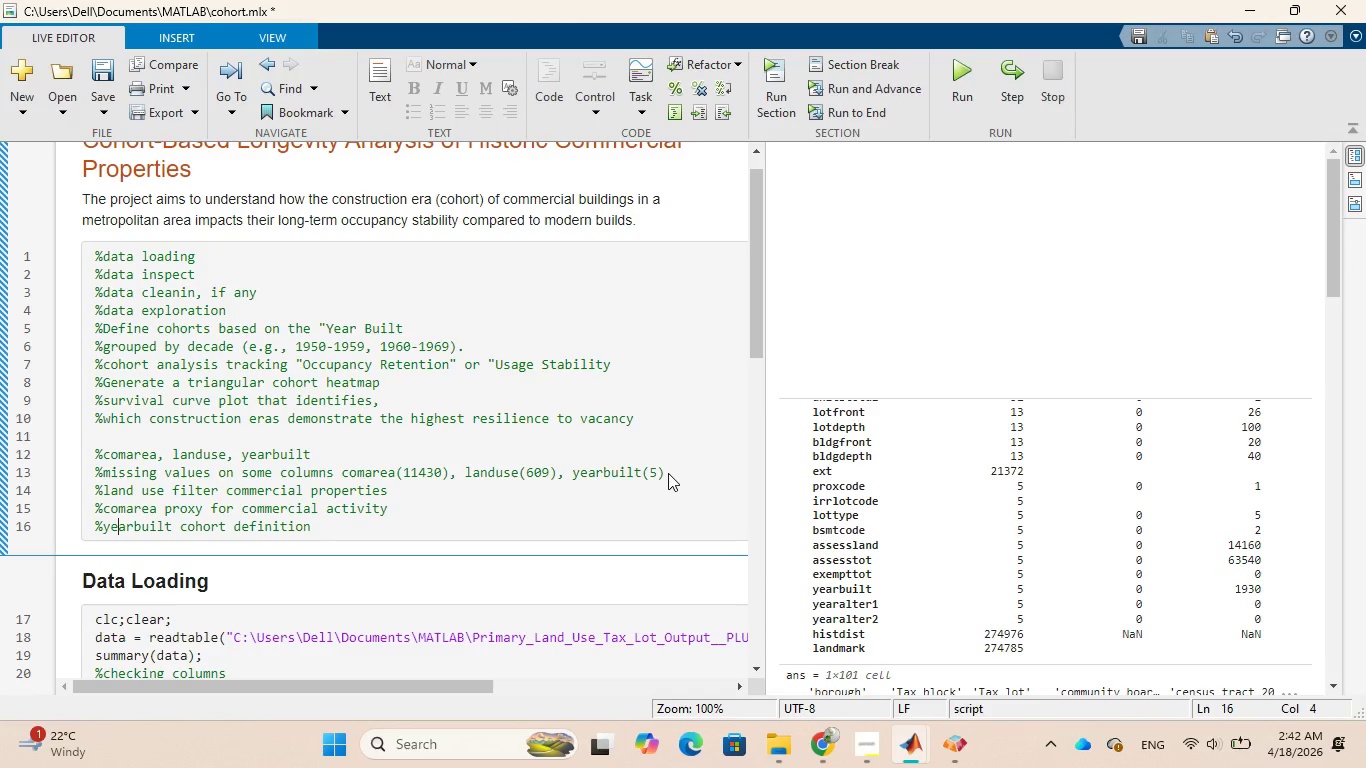 
wait(13.59)
 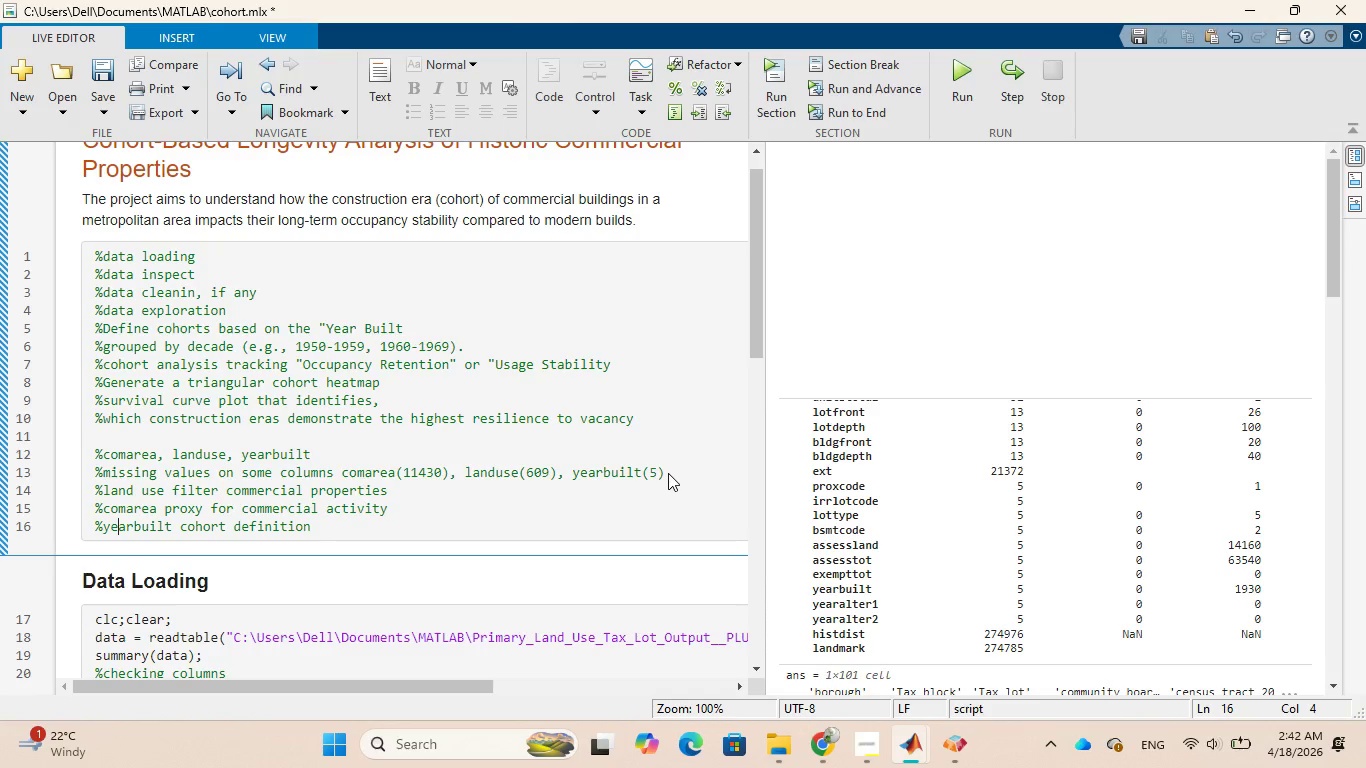 
scroll: coordinate [647, 428], scroll_direction: down, amount: 16.0
 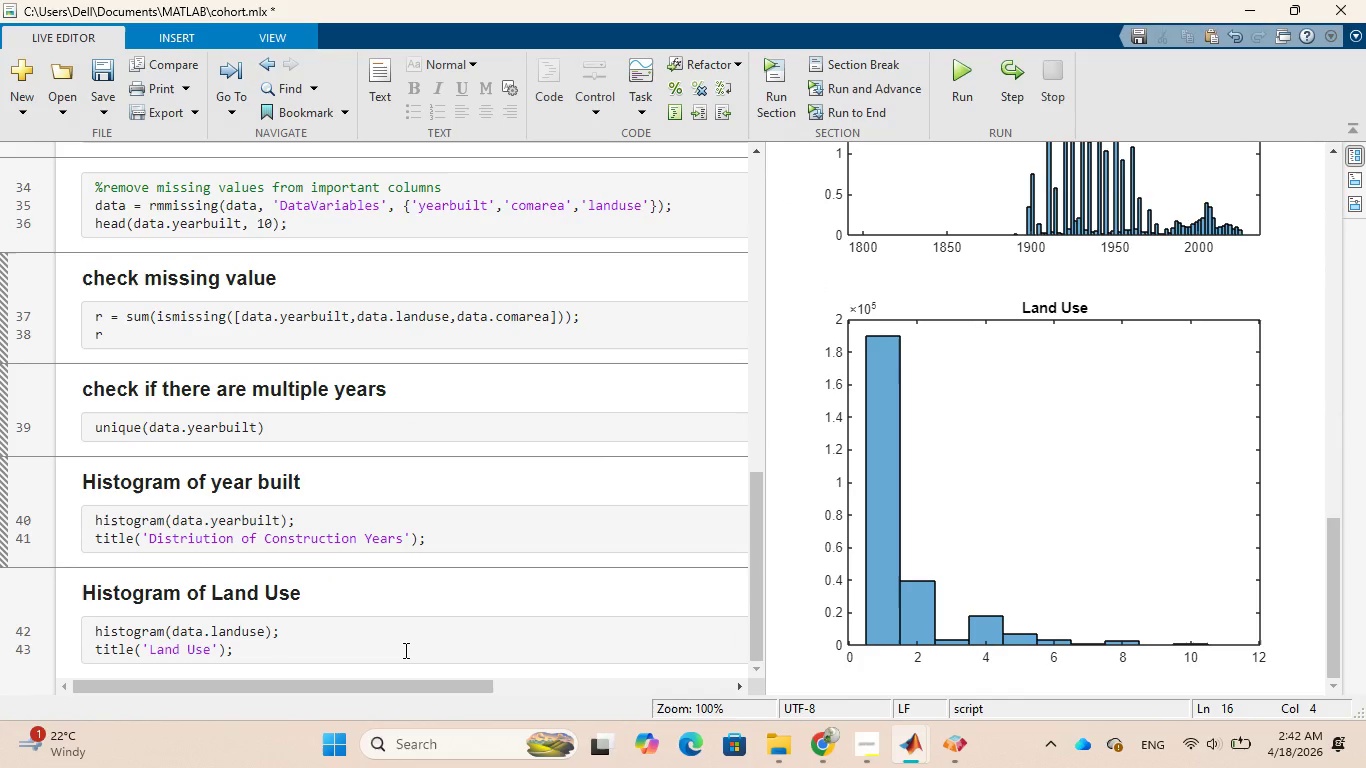 
left_click([404, 650])
 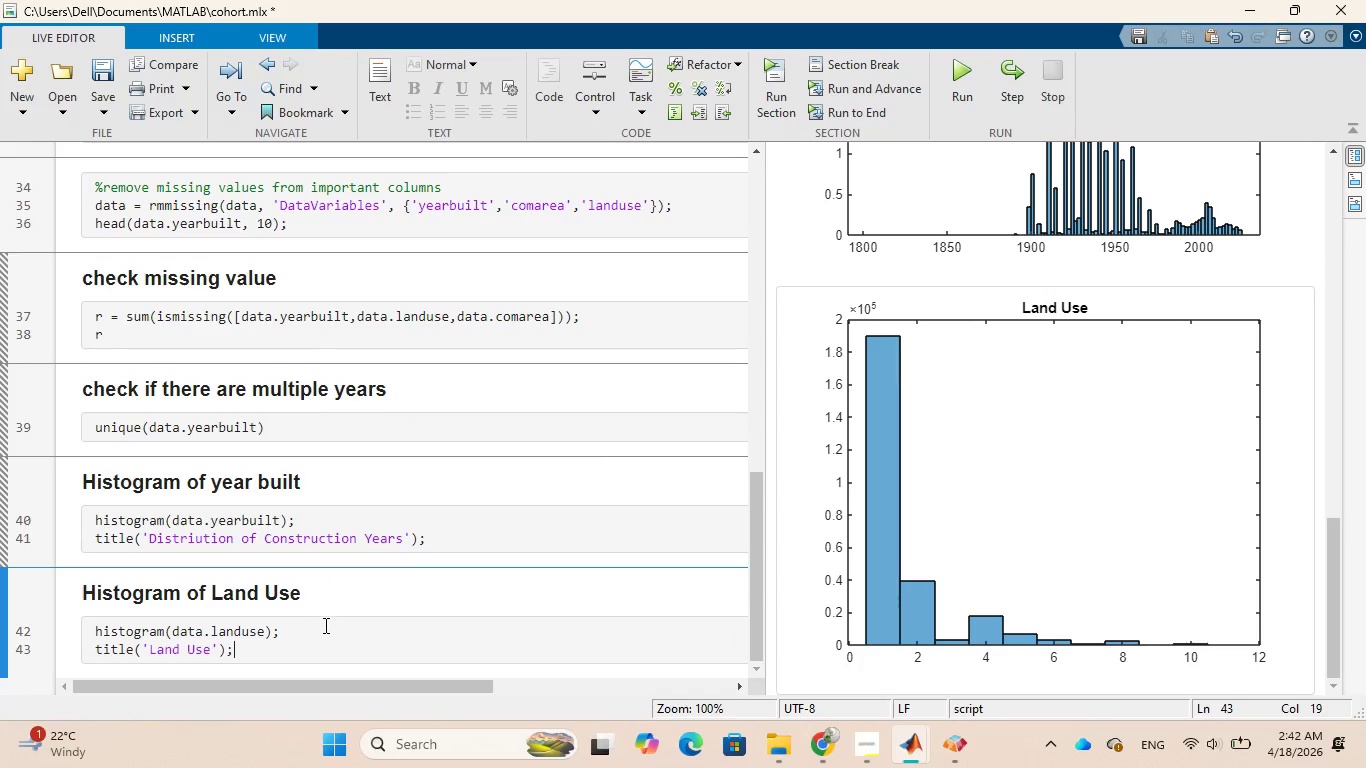 
key(Enter)
 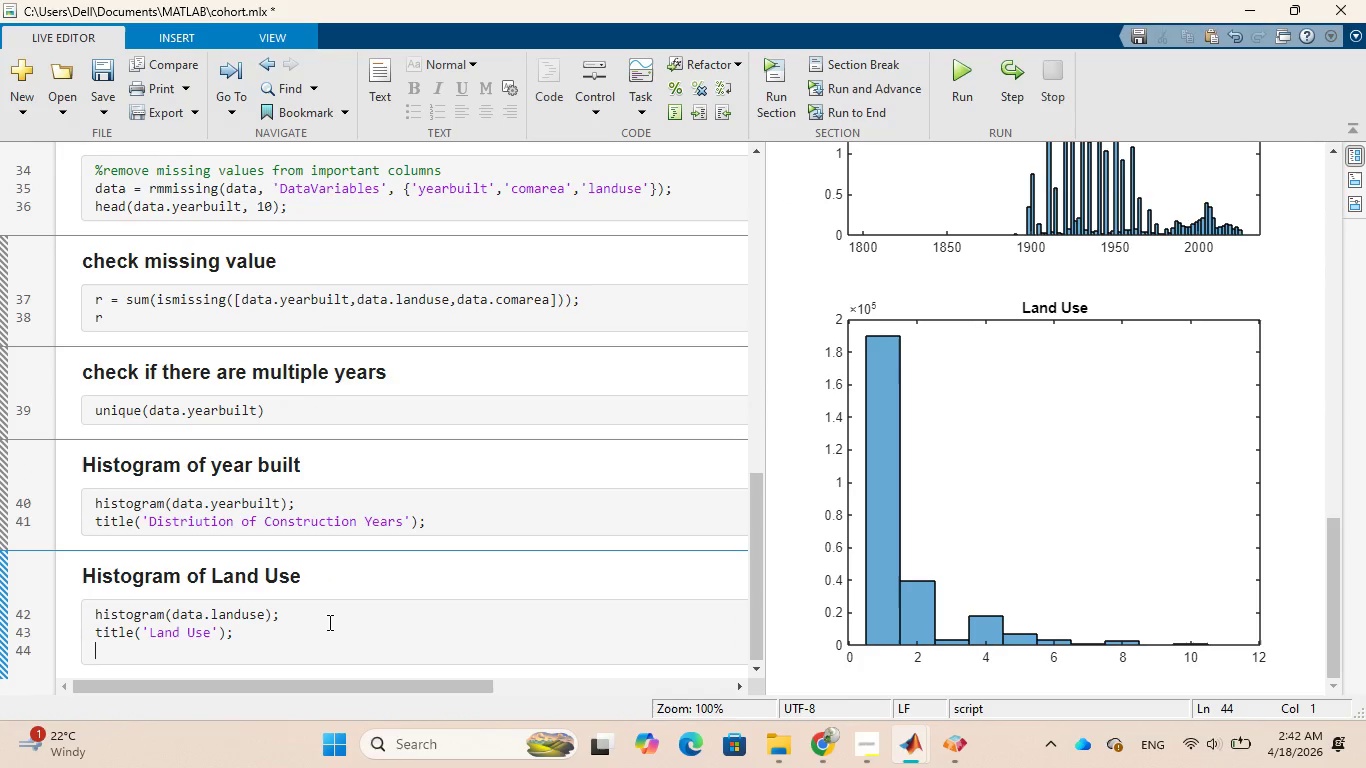 
type(%% )
 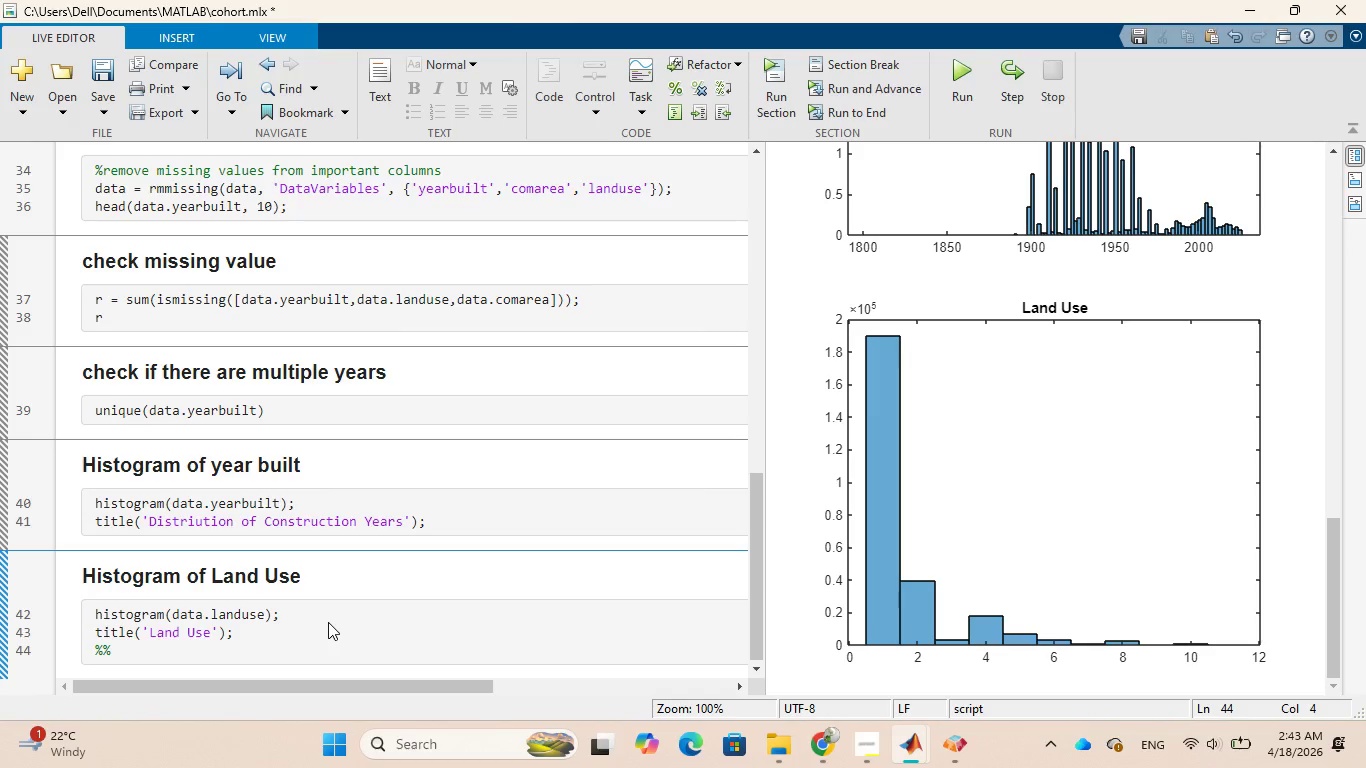 
wait(7.48)
 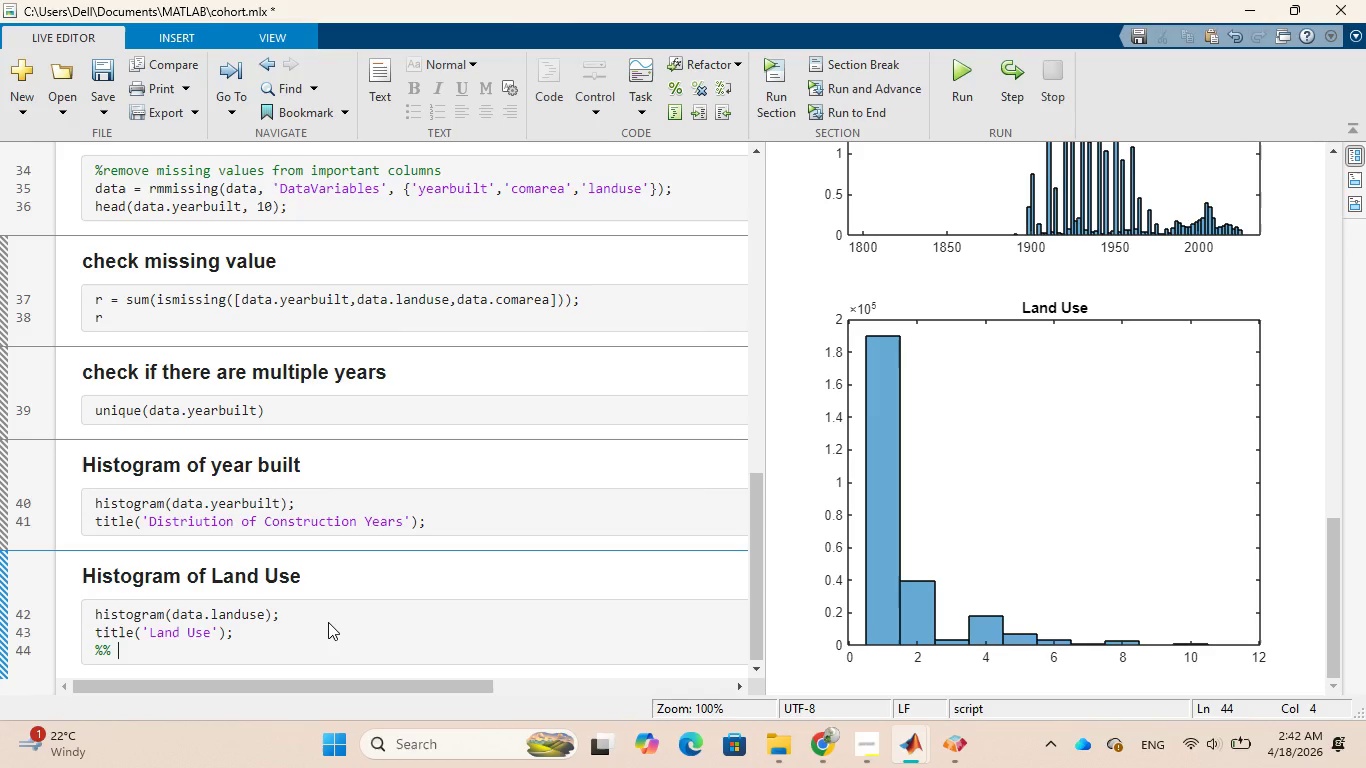 
type(creating cohort)
 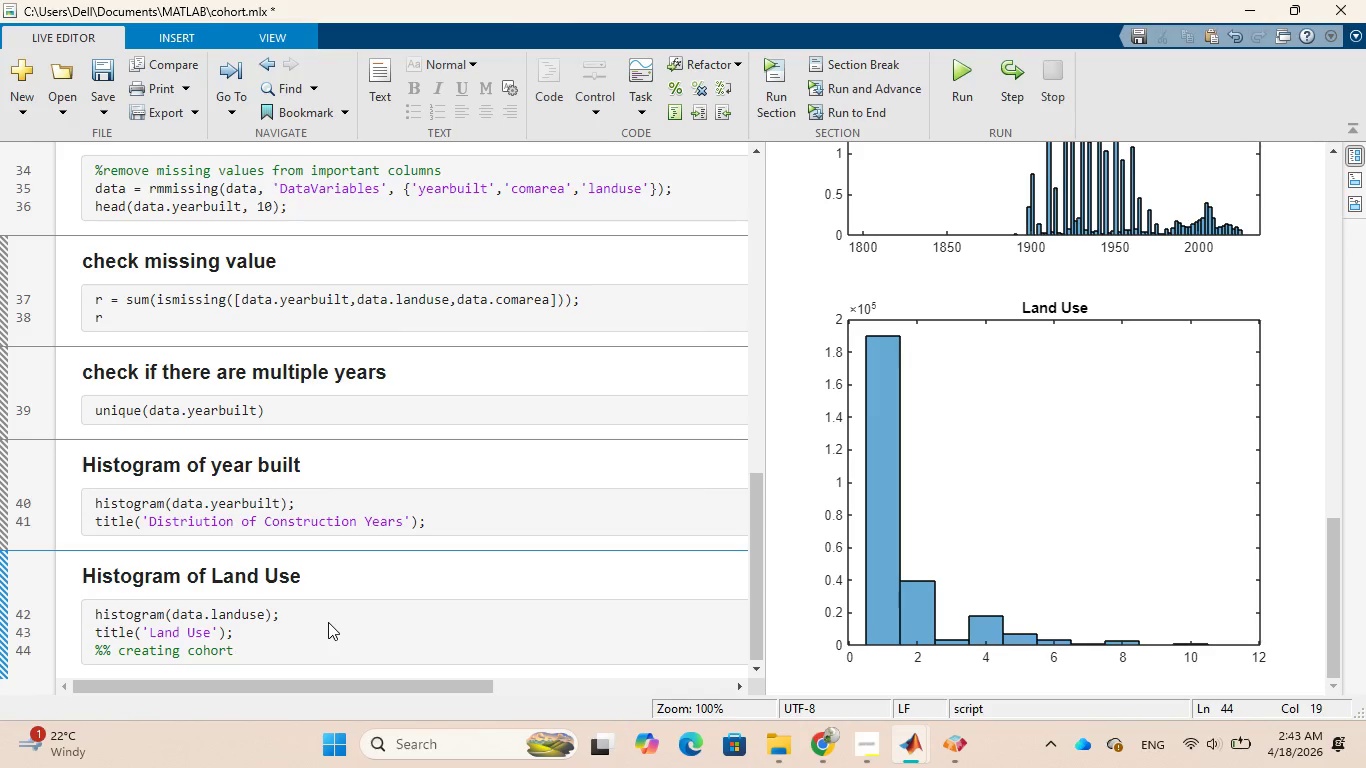 
key(Enter)
 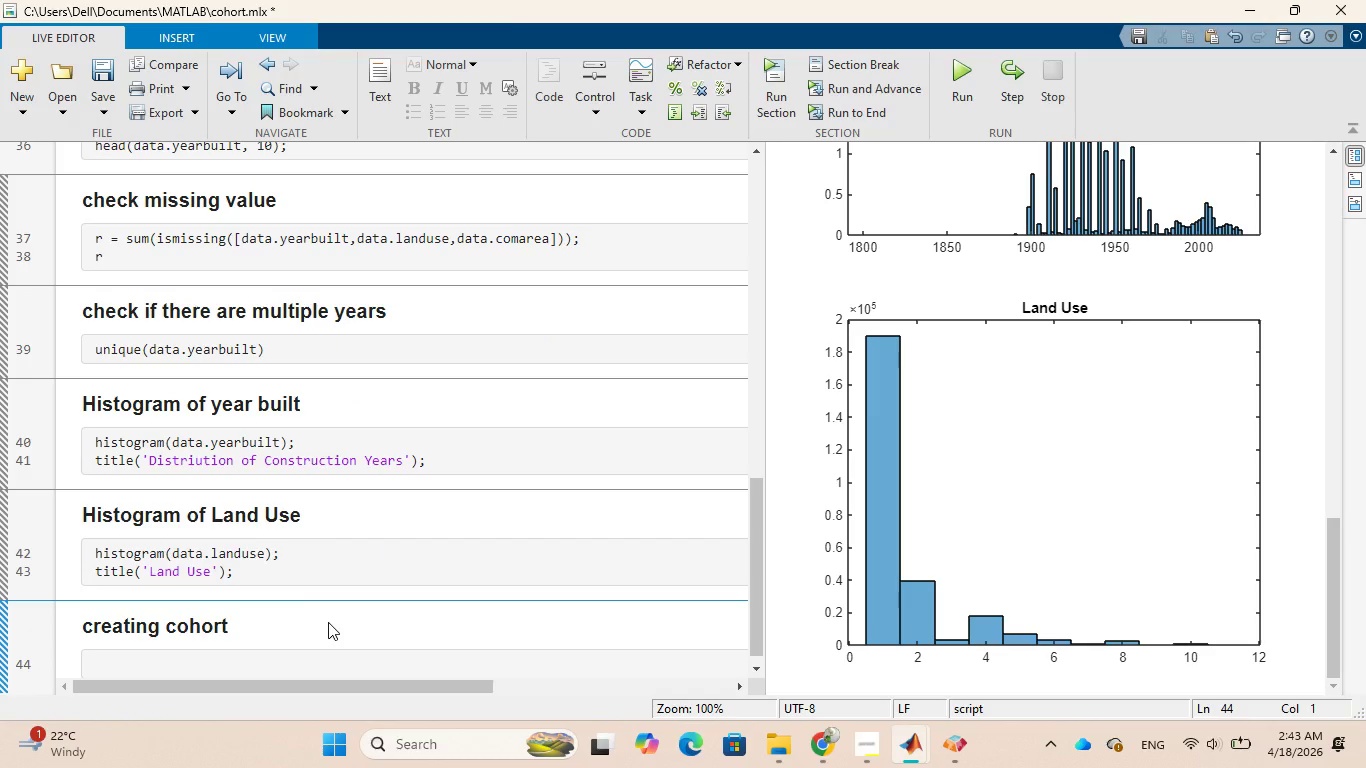 
type(Cohot)
key(Backspace)
type(rt = floor(yearbuilt)
 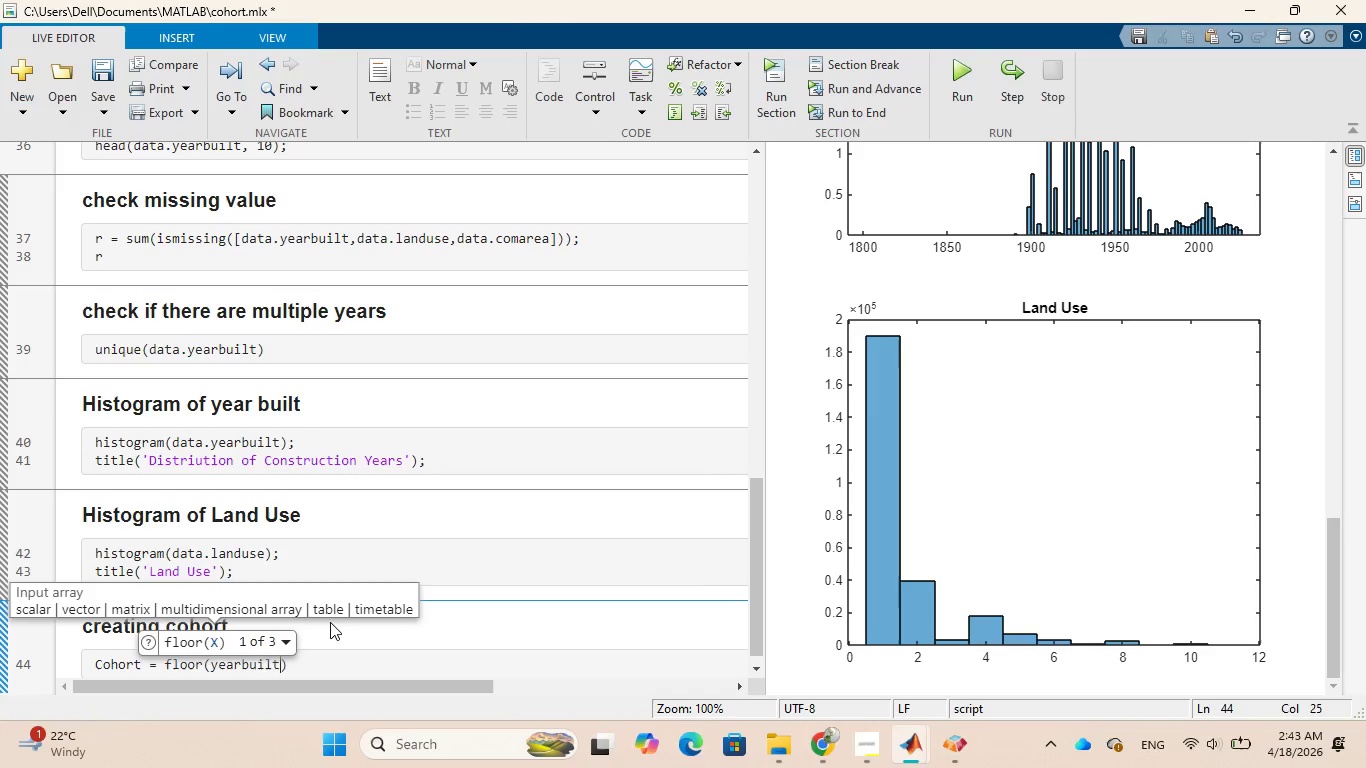 
type(/10)
 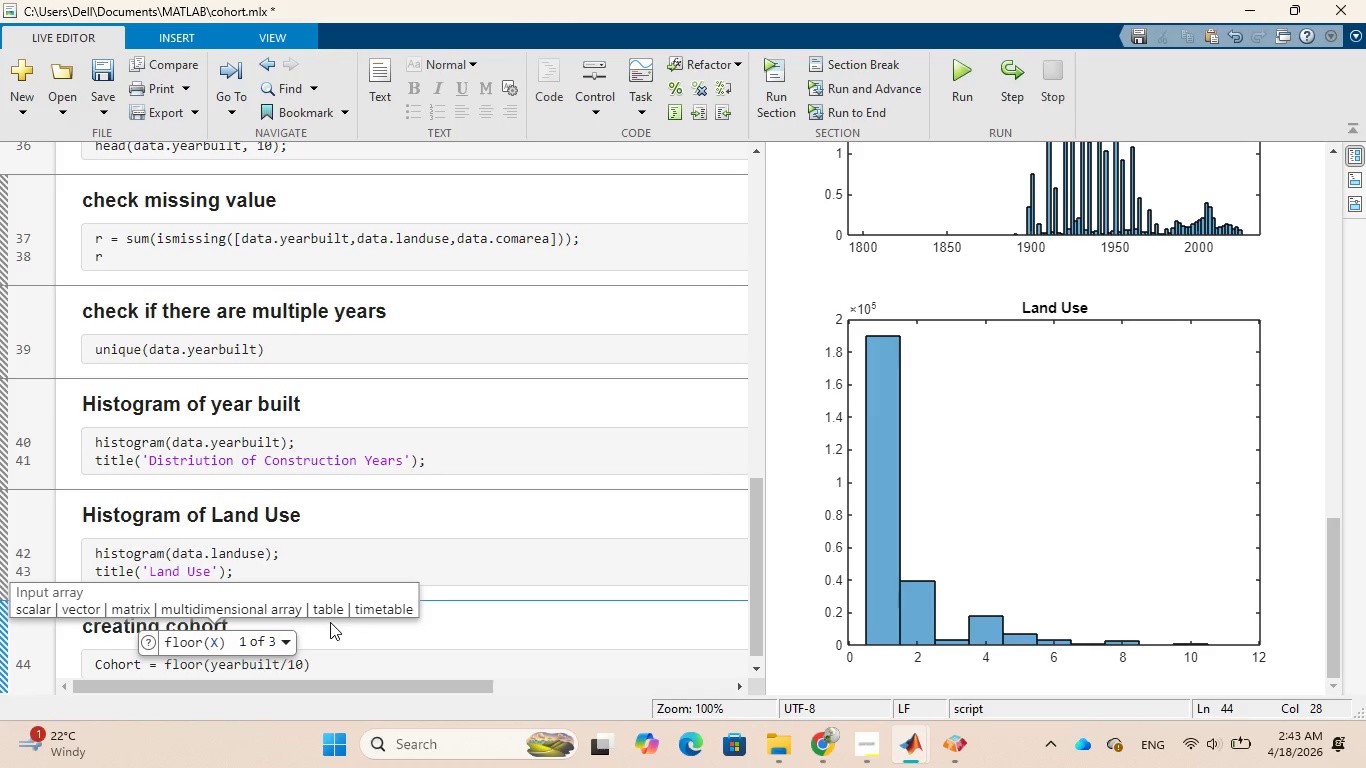 
key(ArrowRight)
 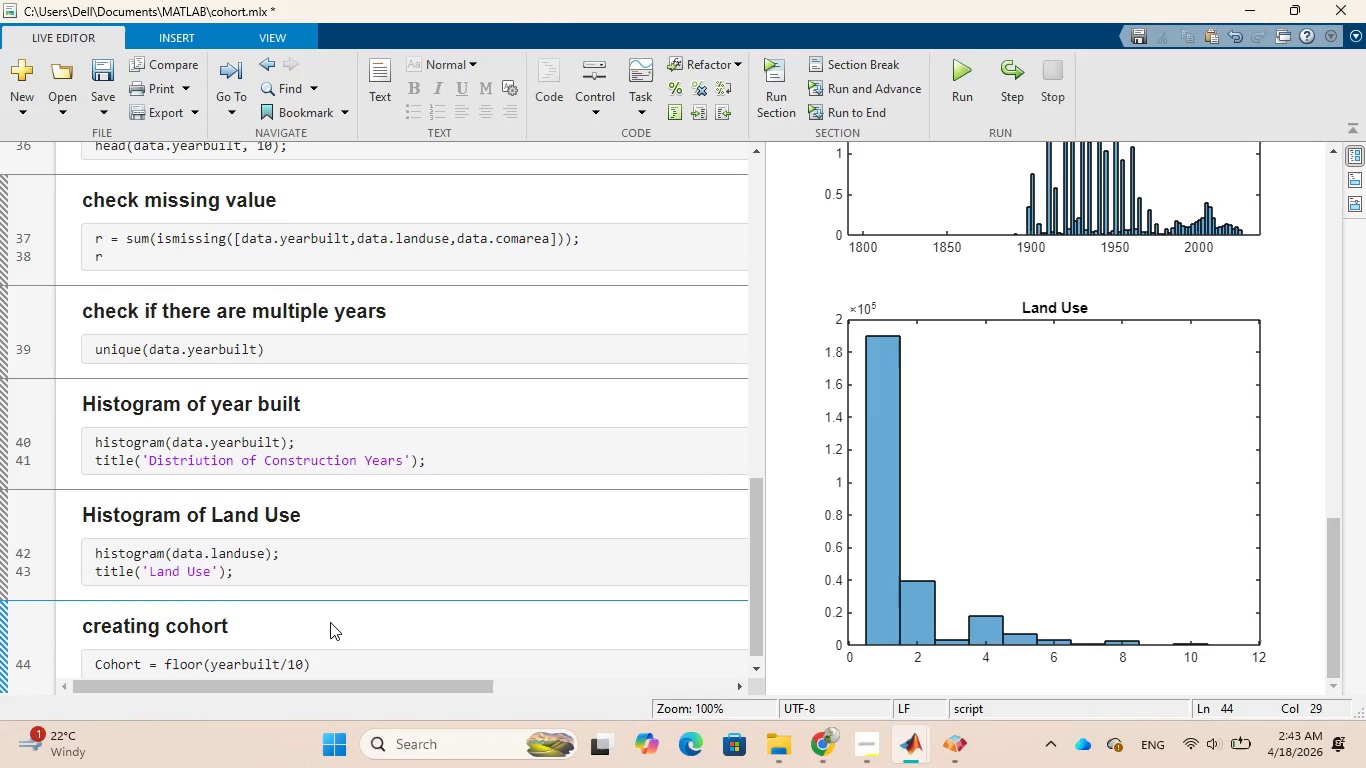 
type(*10;)
 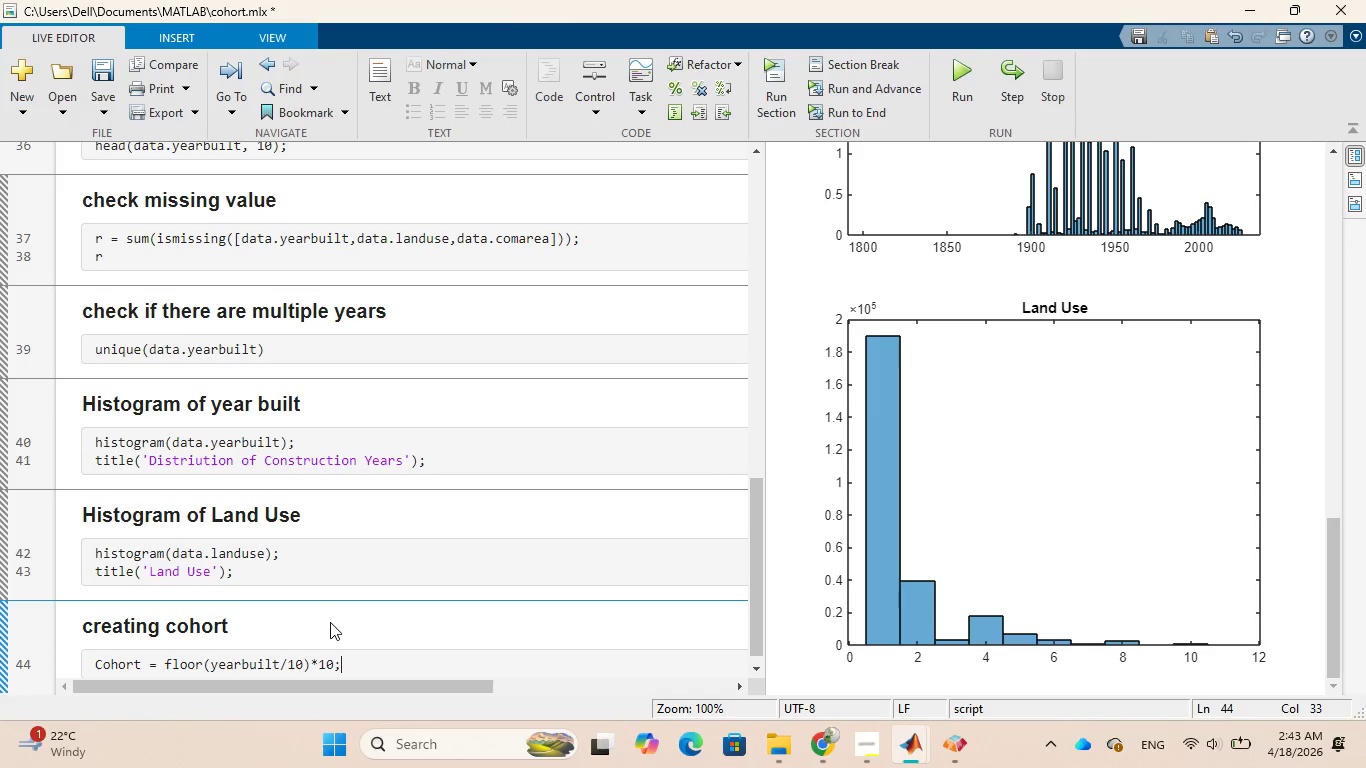 
scroll: coordinate [429, 546], scroll_direction: down, amount: 2.0
 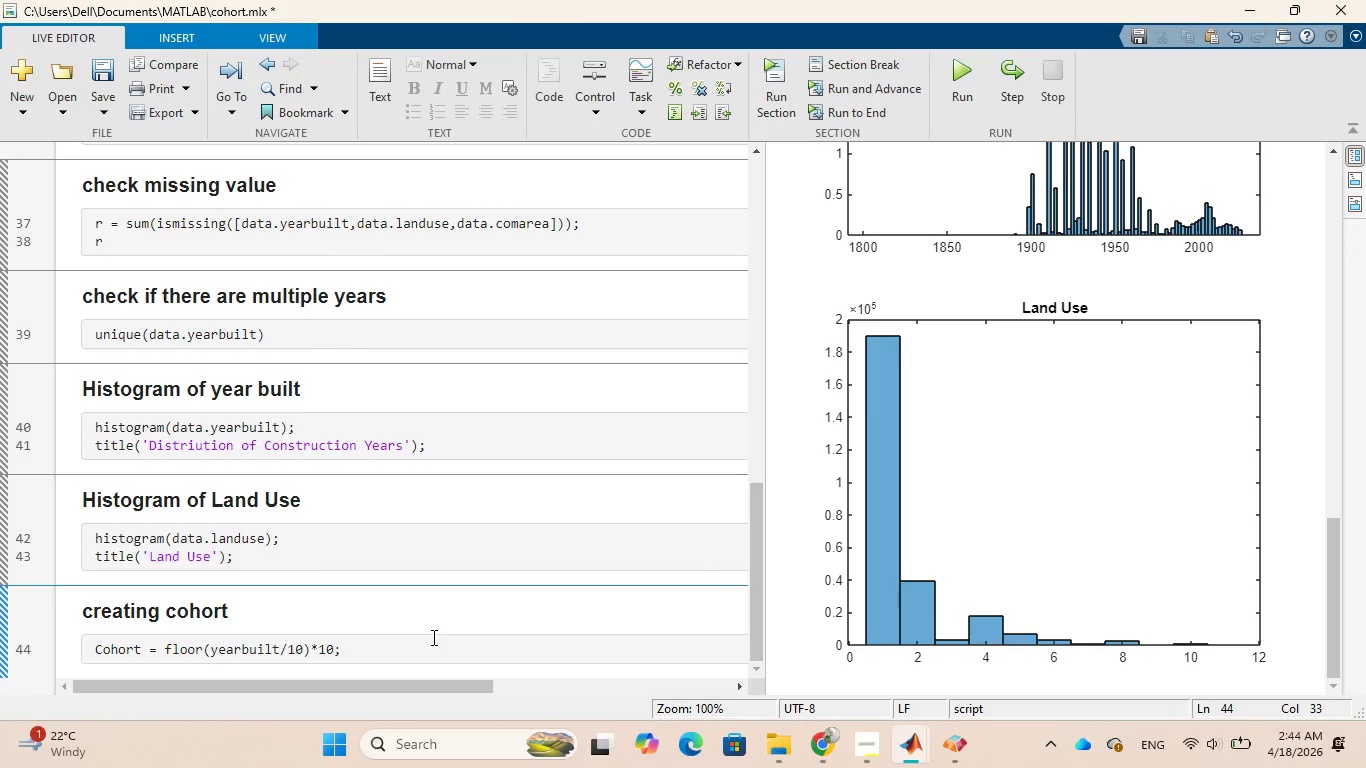 
wait(38.07)
 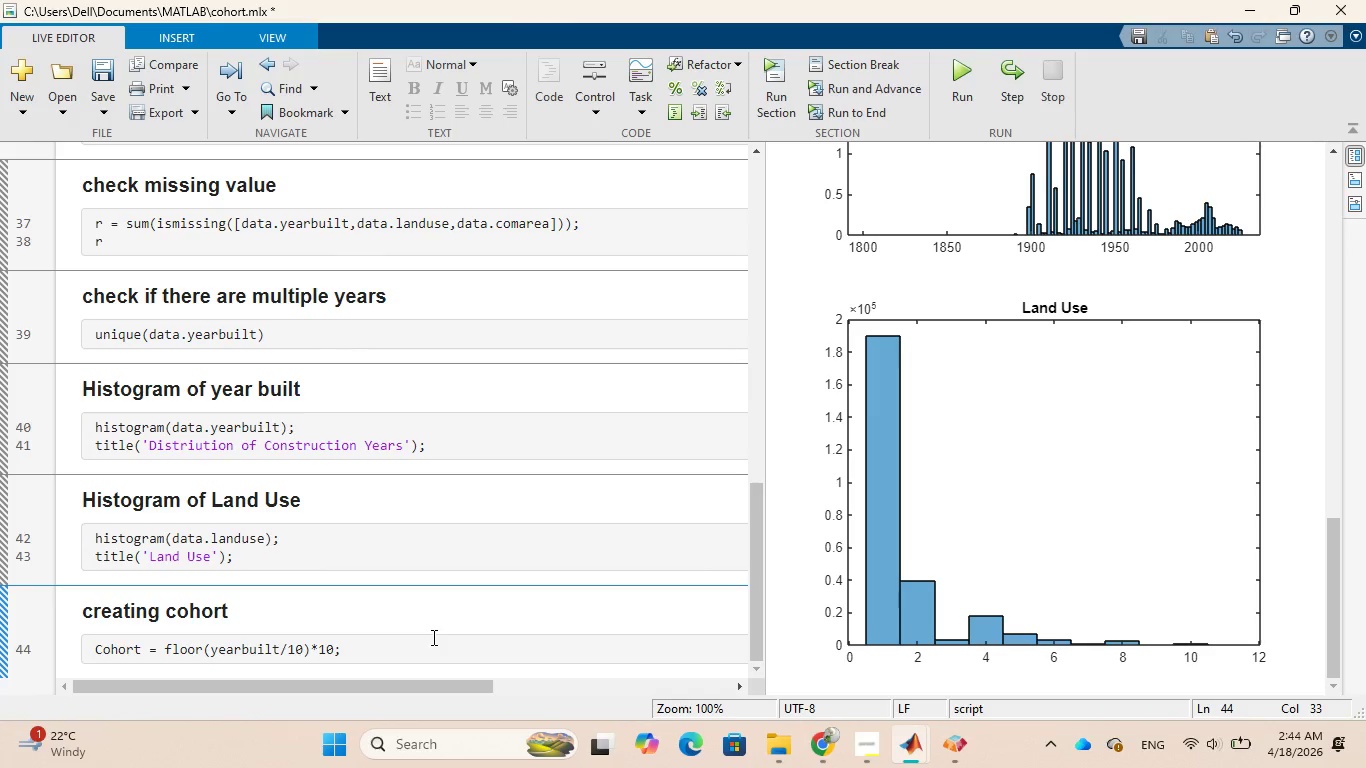 
left_click([767, 82])
 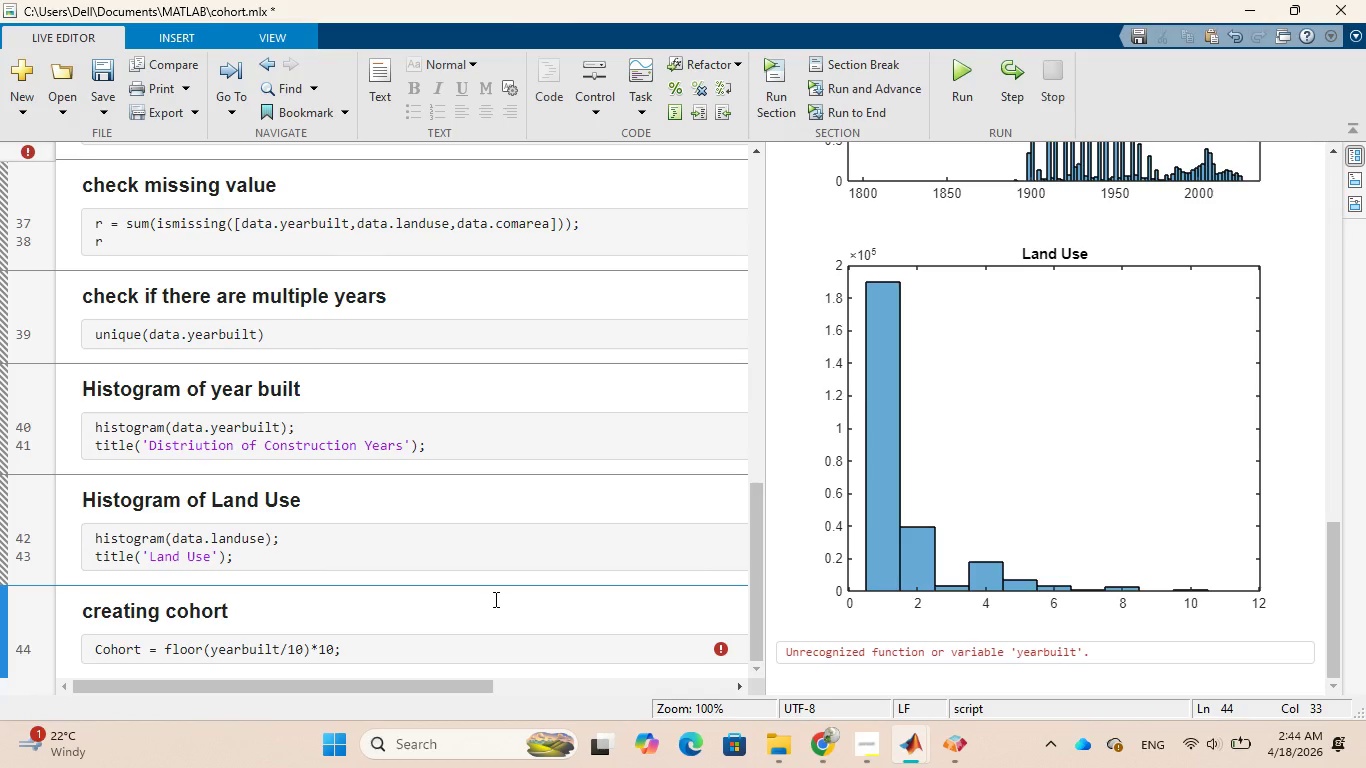 
wait(6.55)
 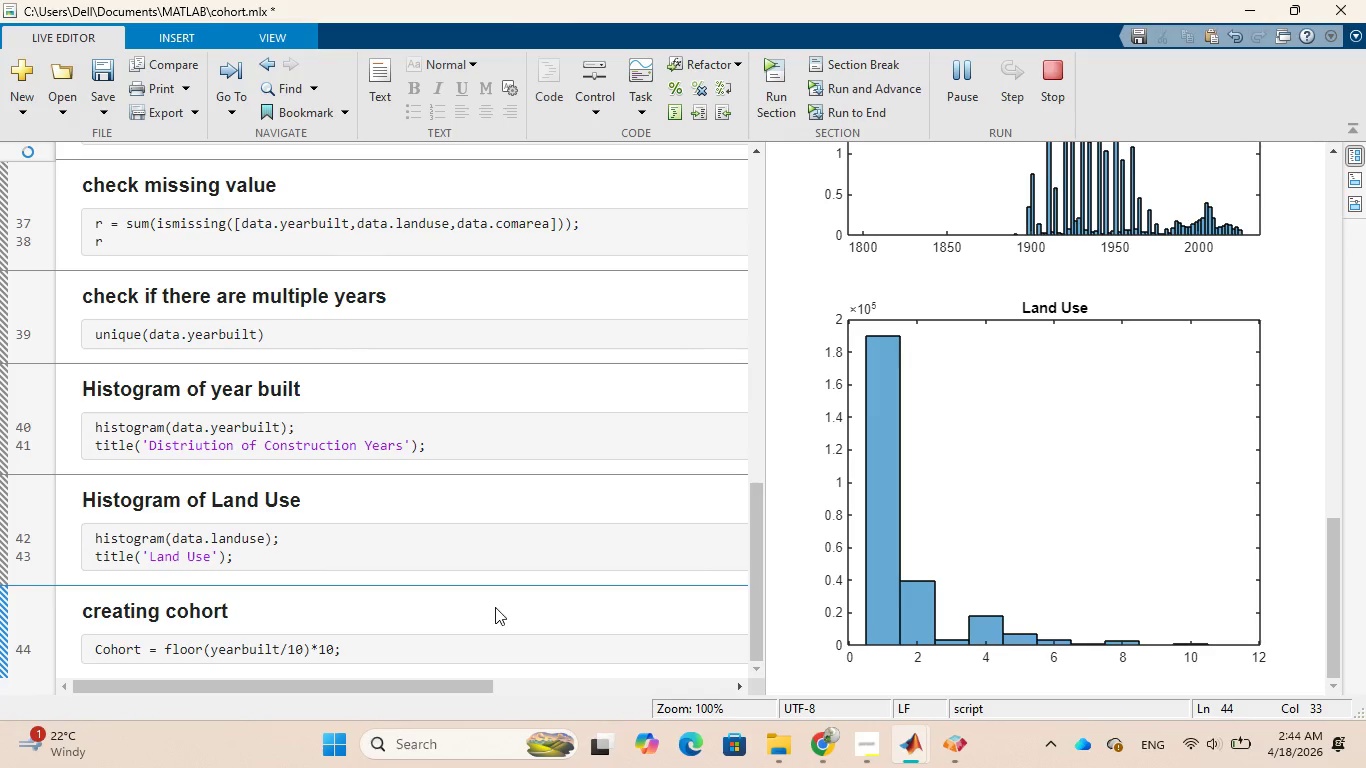 
scroll: coordinate [494, 599], scroll_direction: down, amount: 2.0
 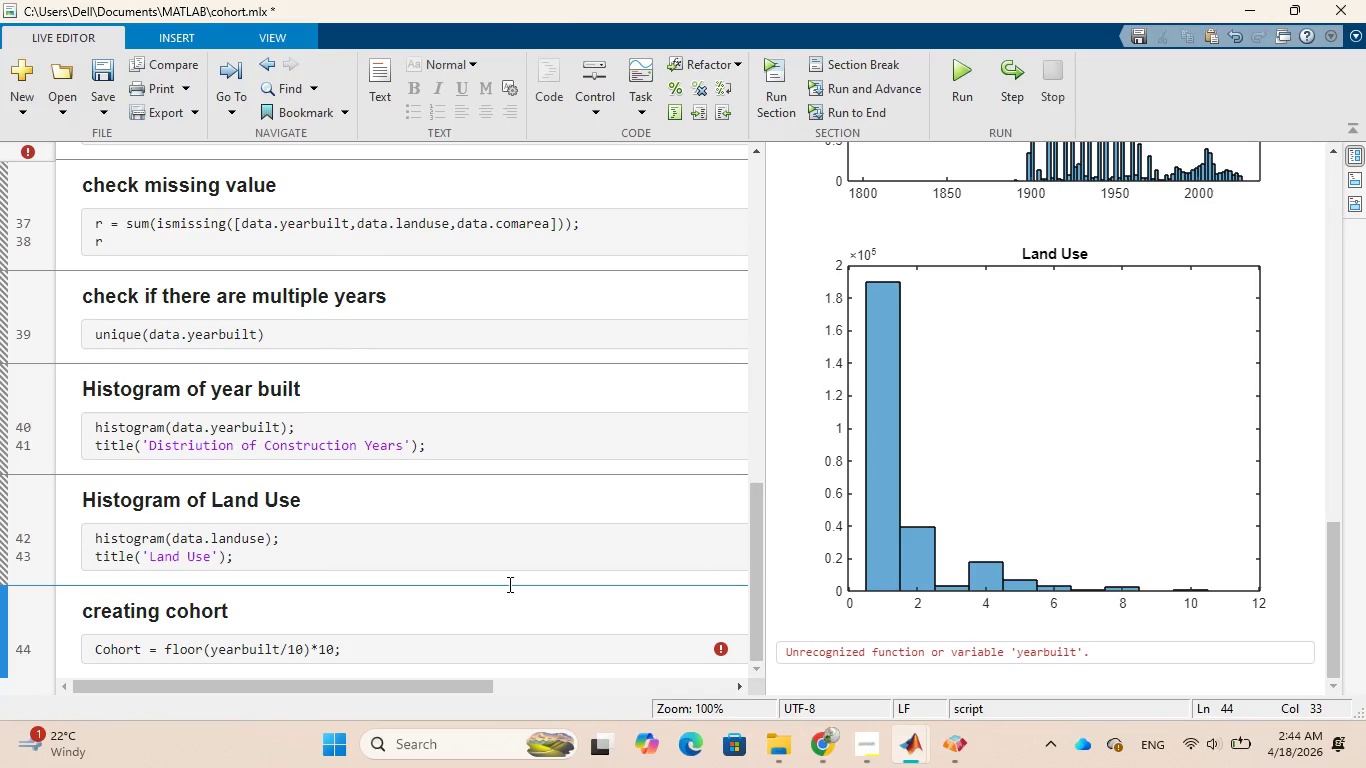 
wait(9.77)
 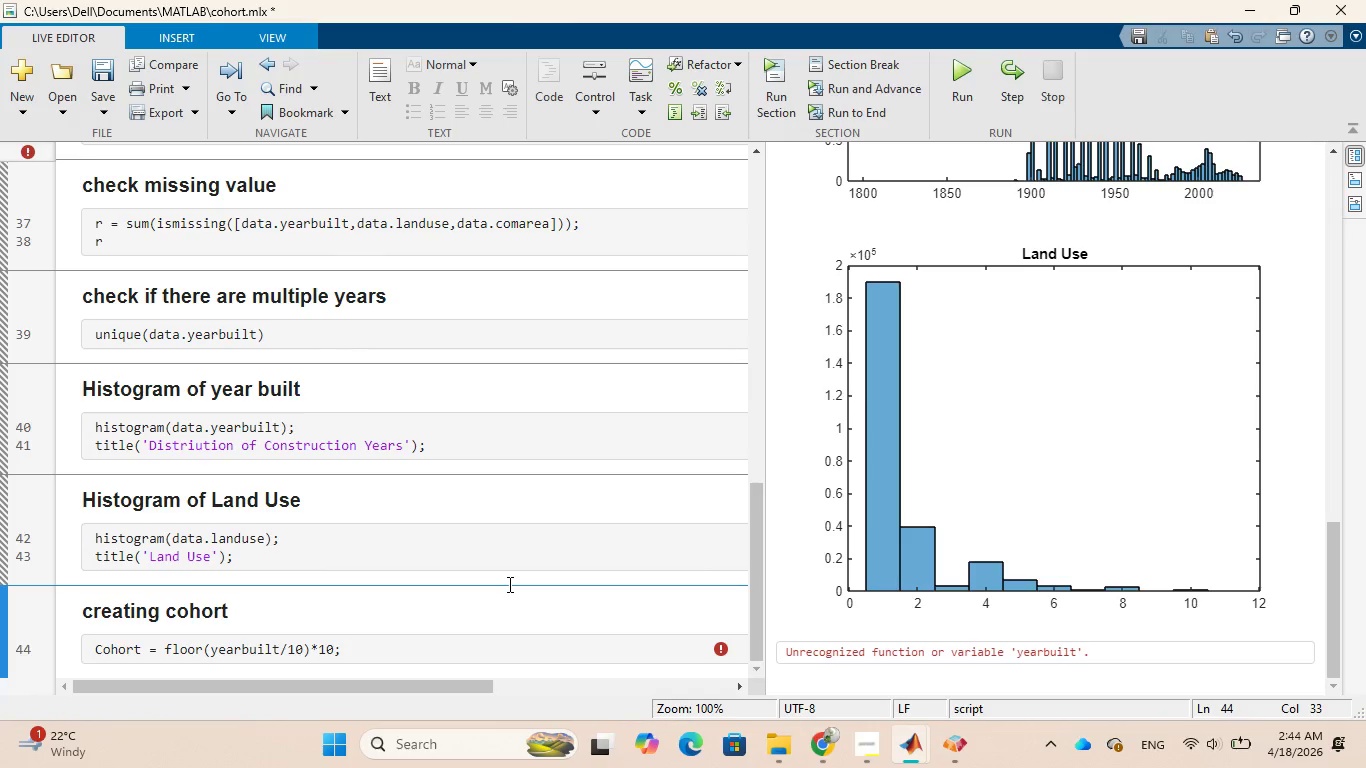 
left_click([214, 655])
 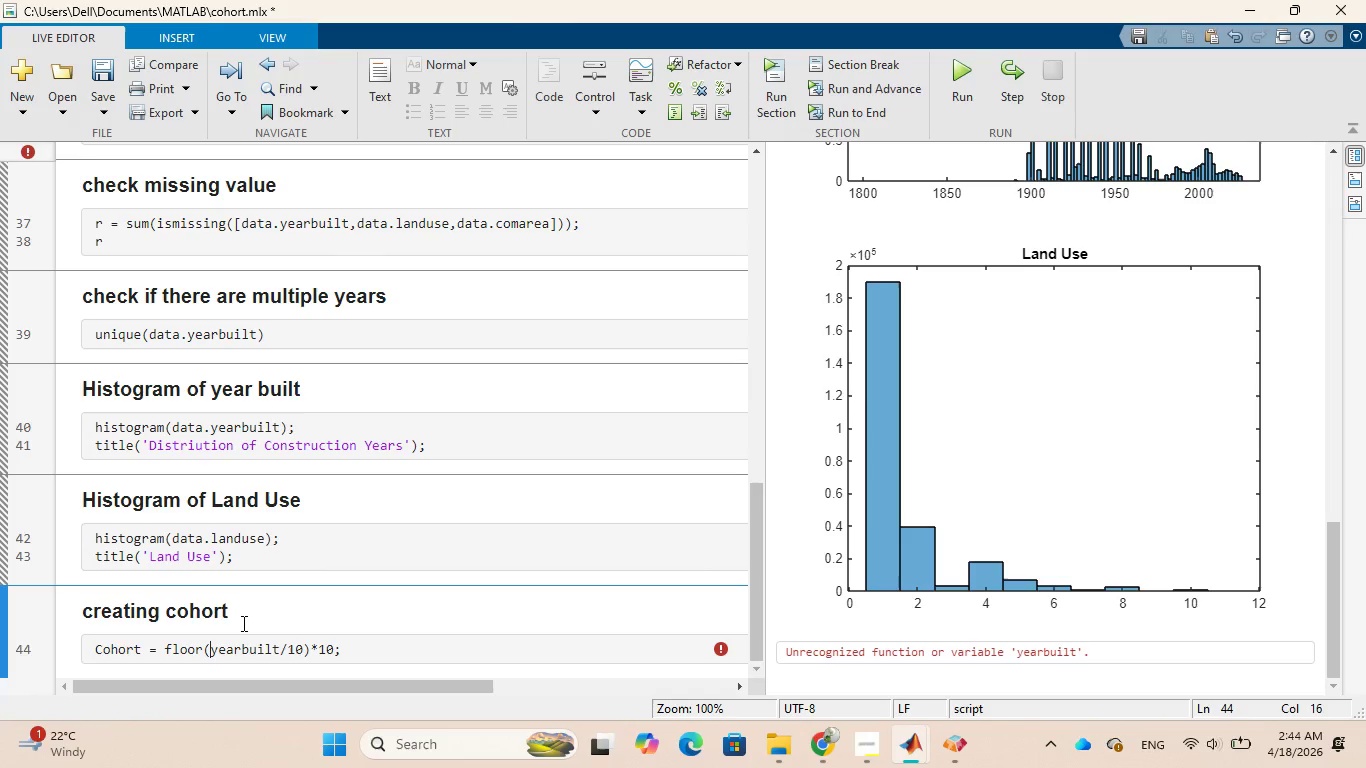 
type(data.)
 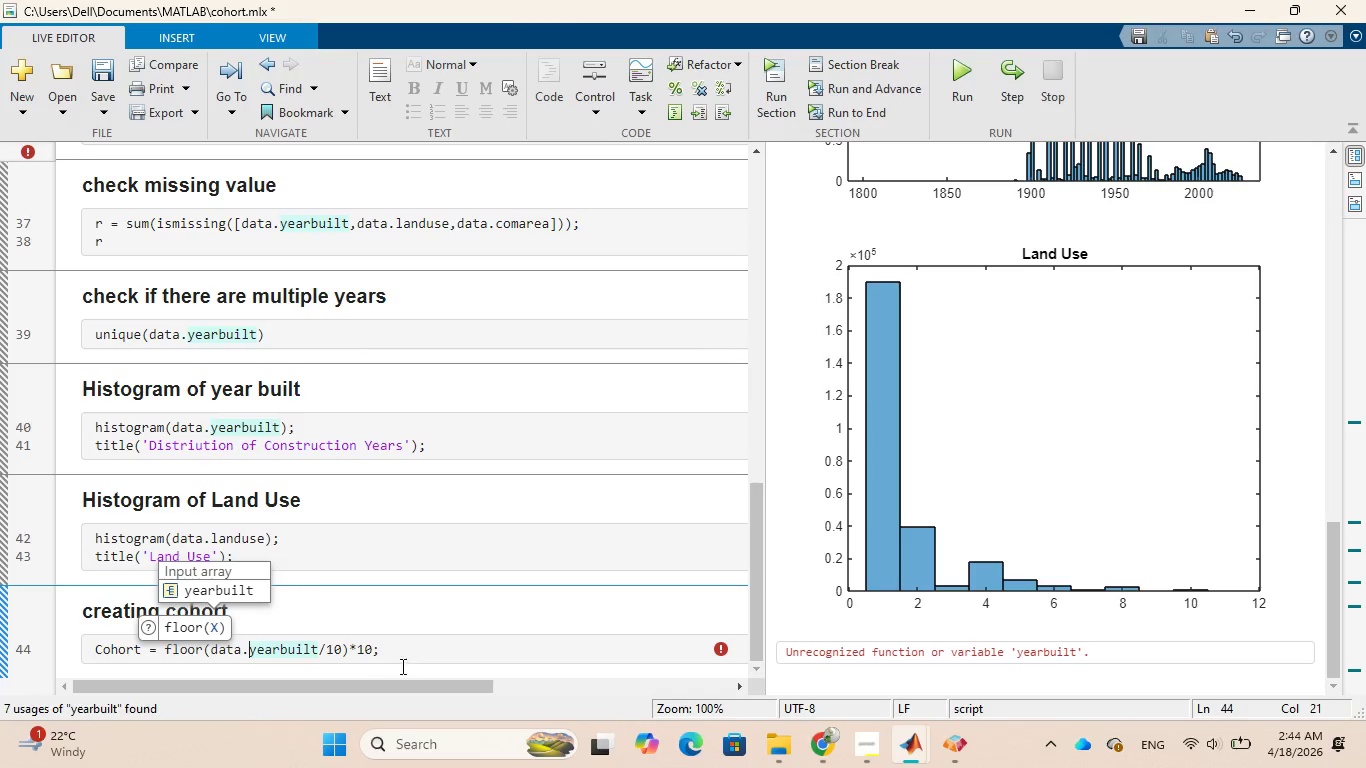 
left_click([413, 654])
 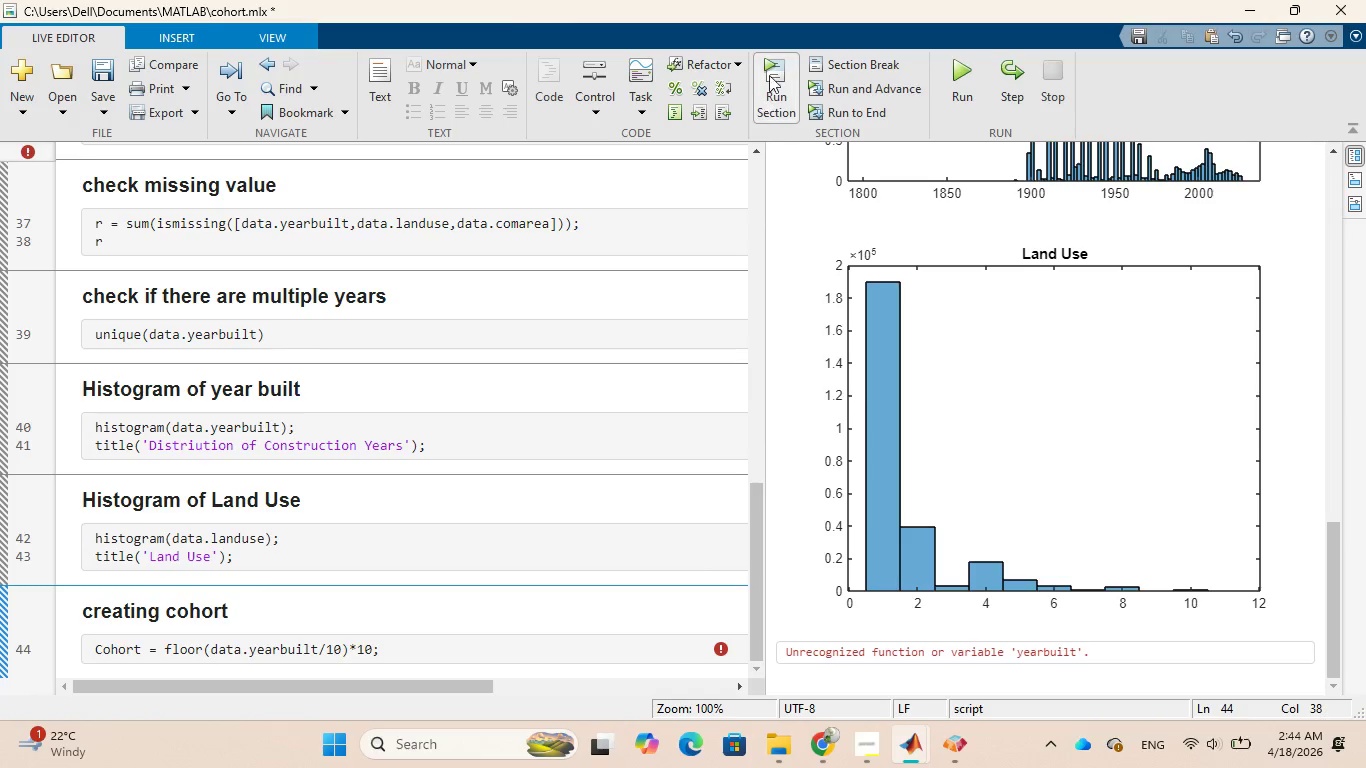 
left_click([769, 63])
 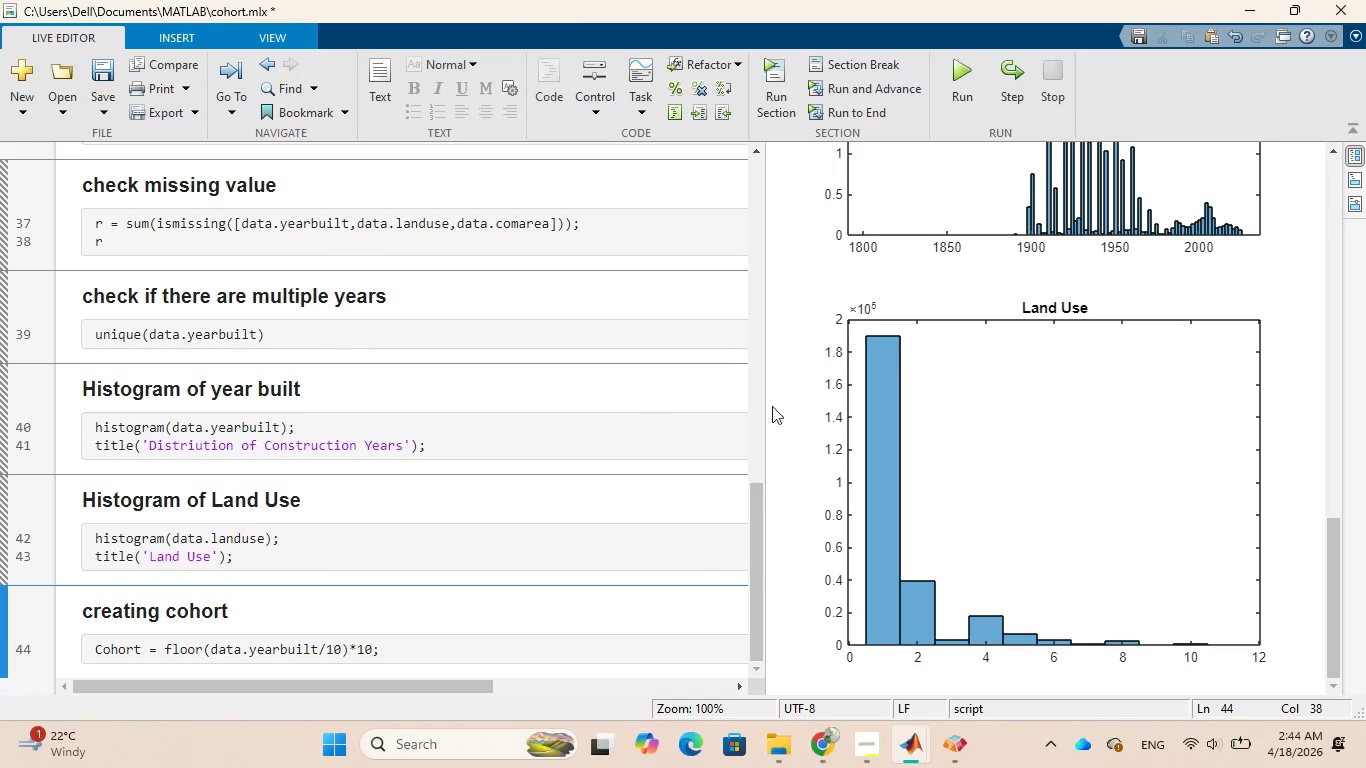 
scroll: coordinate [1032, 474], scroll_direction: down, amount: 12.0
 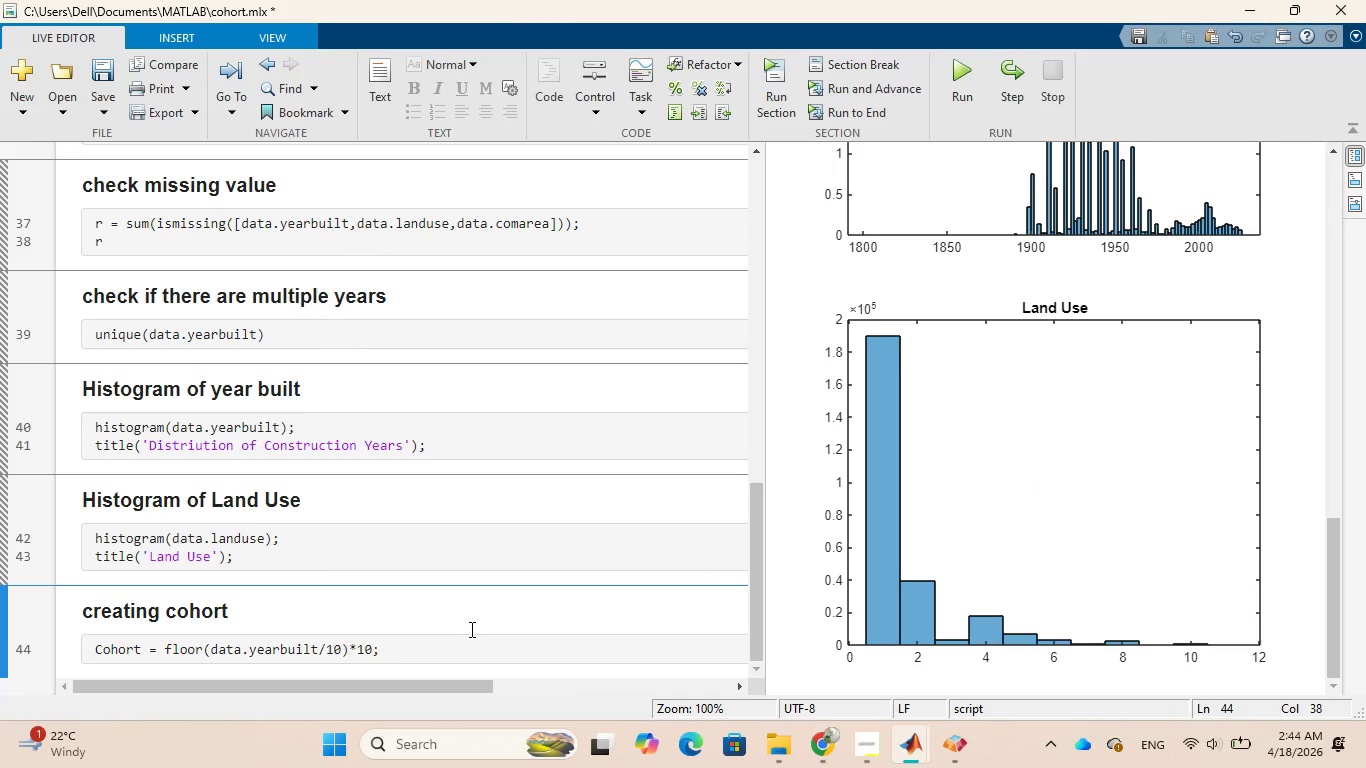 
key(Enter)
 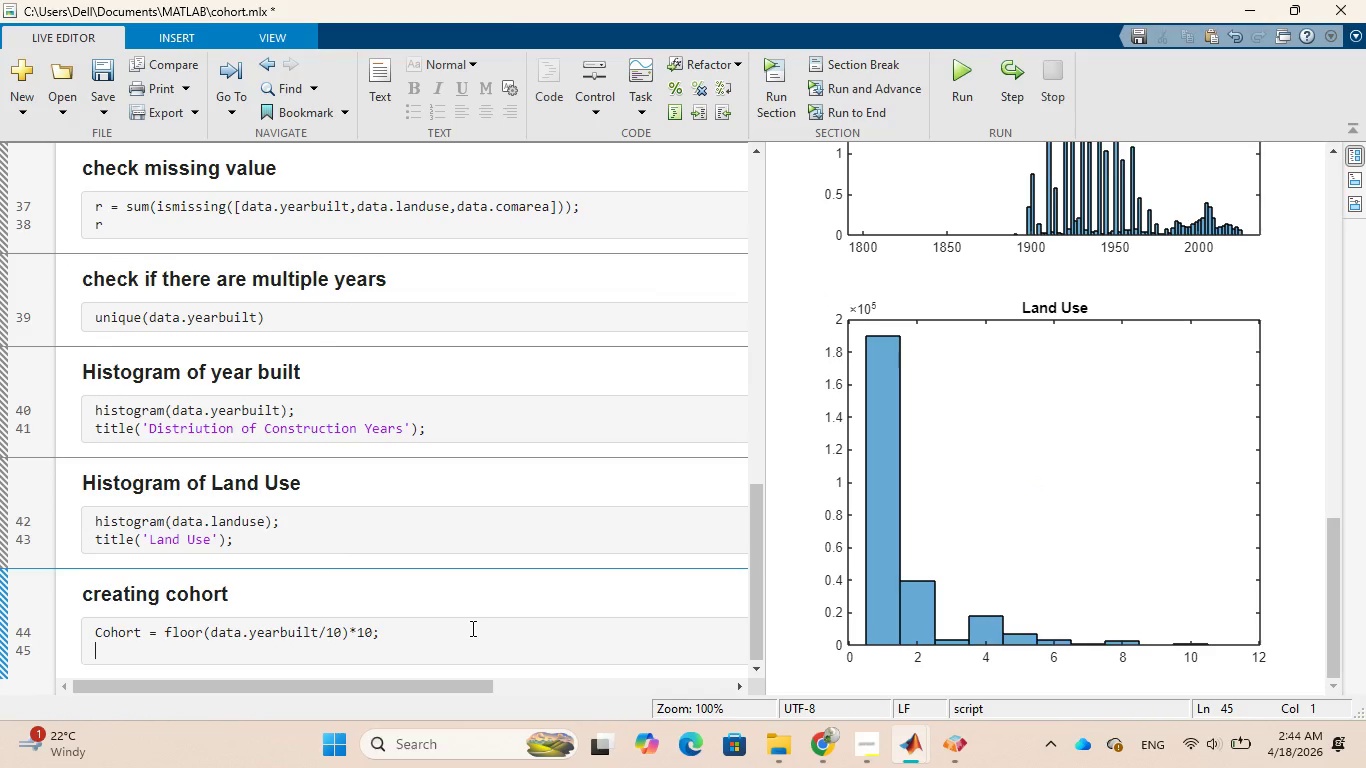 
key(CapsLock)
 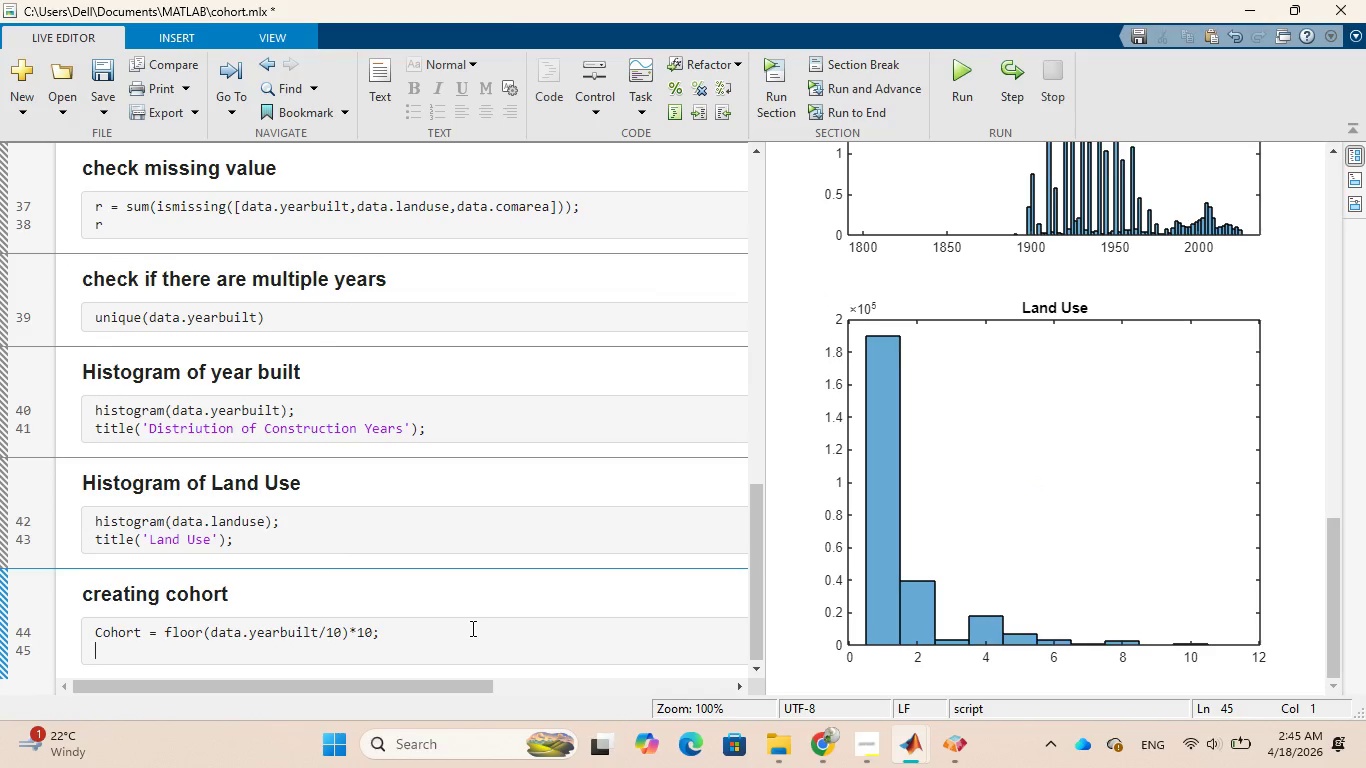 
key(C)
 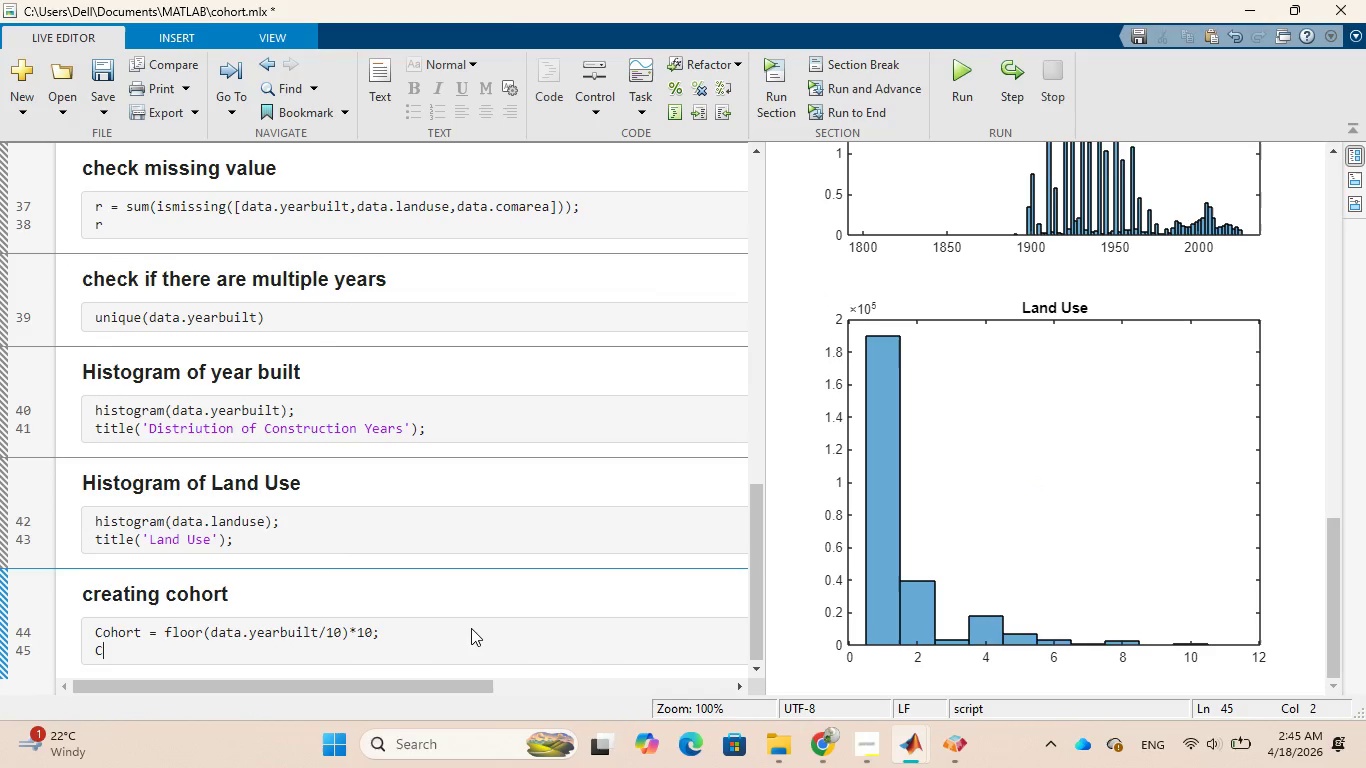 
key(CapsLock)
 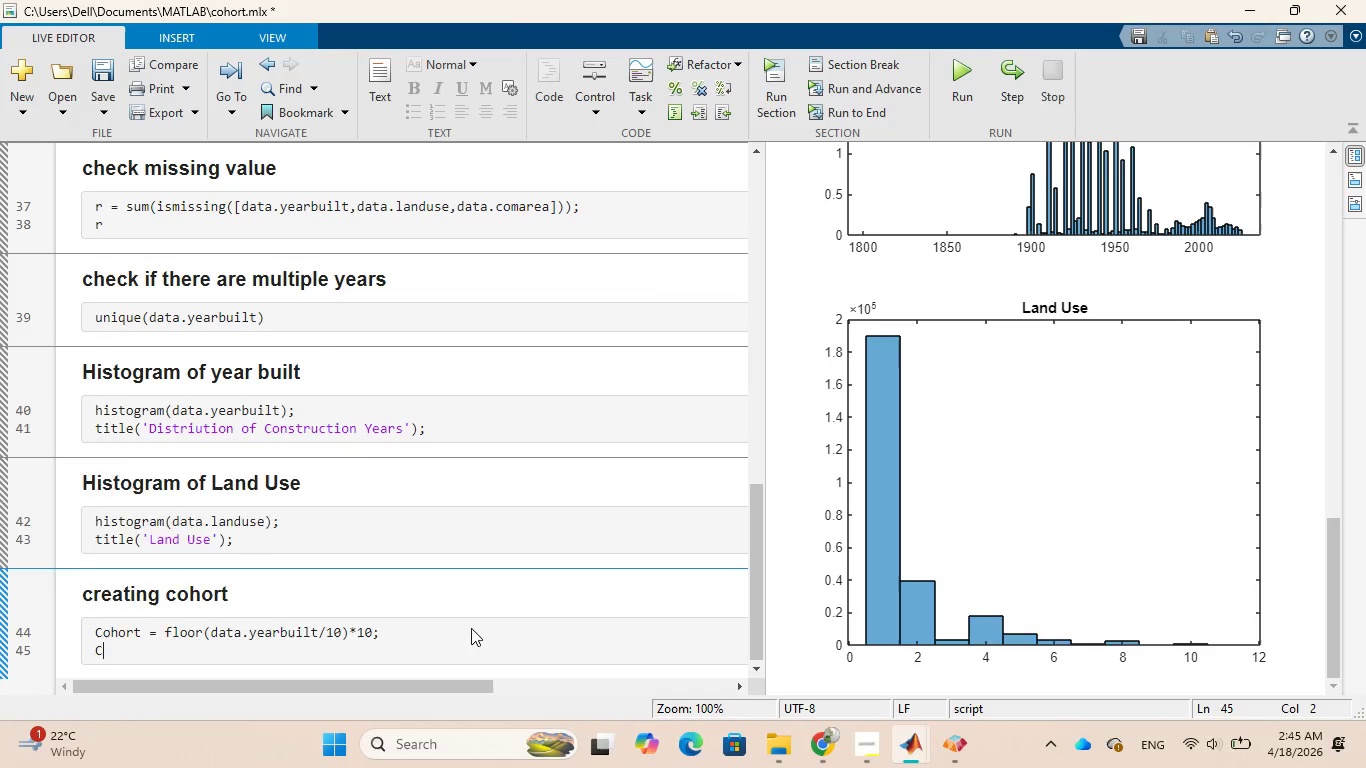 
key(O)
 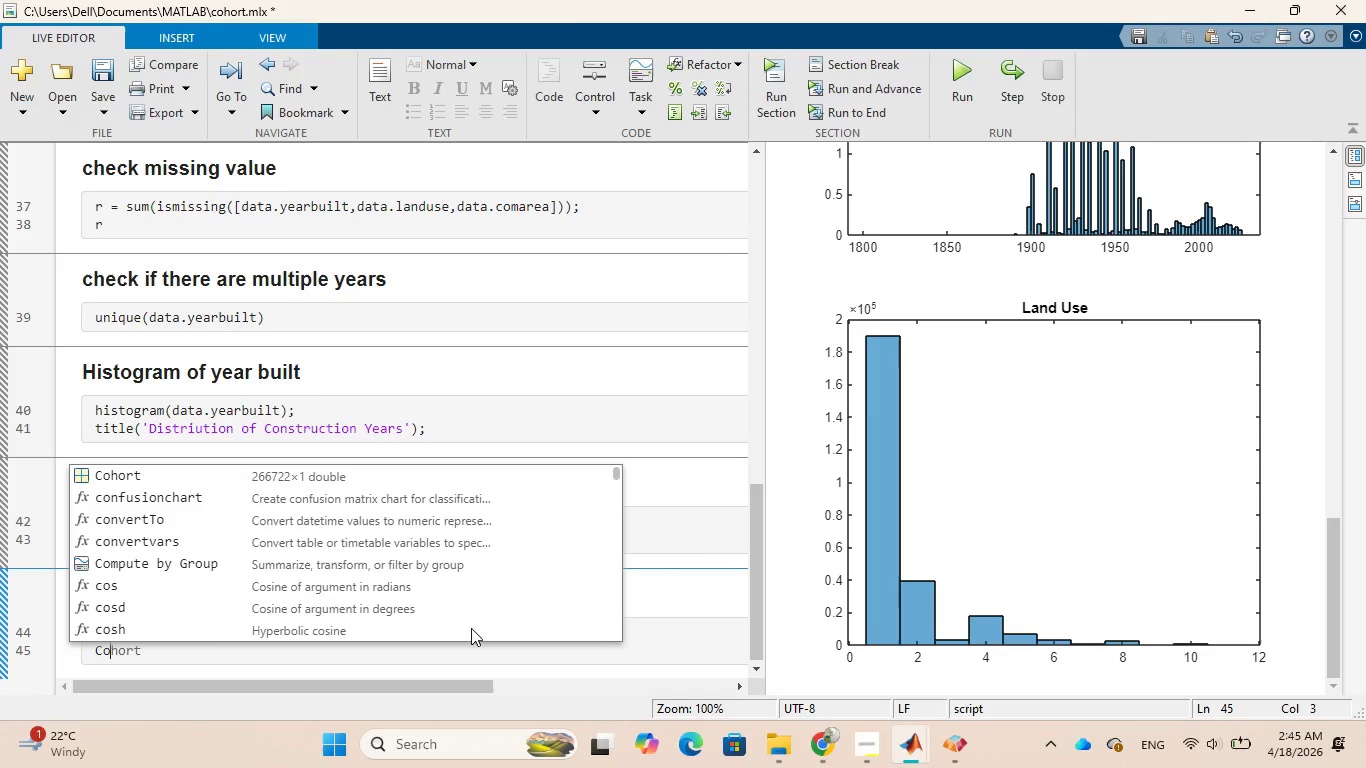 
key(Tab)
 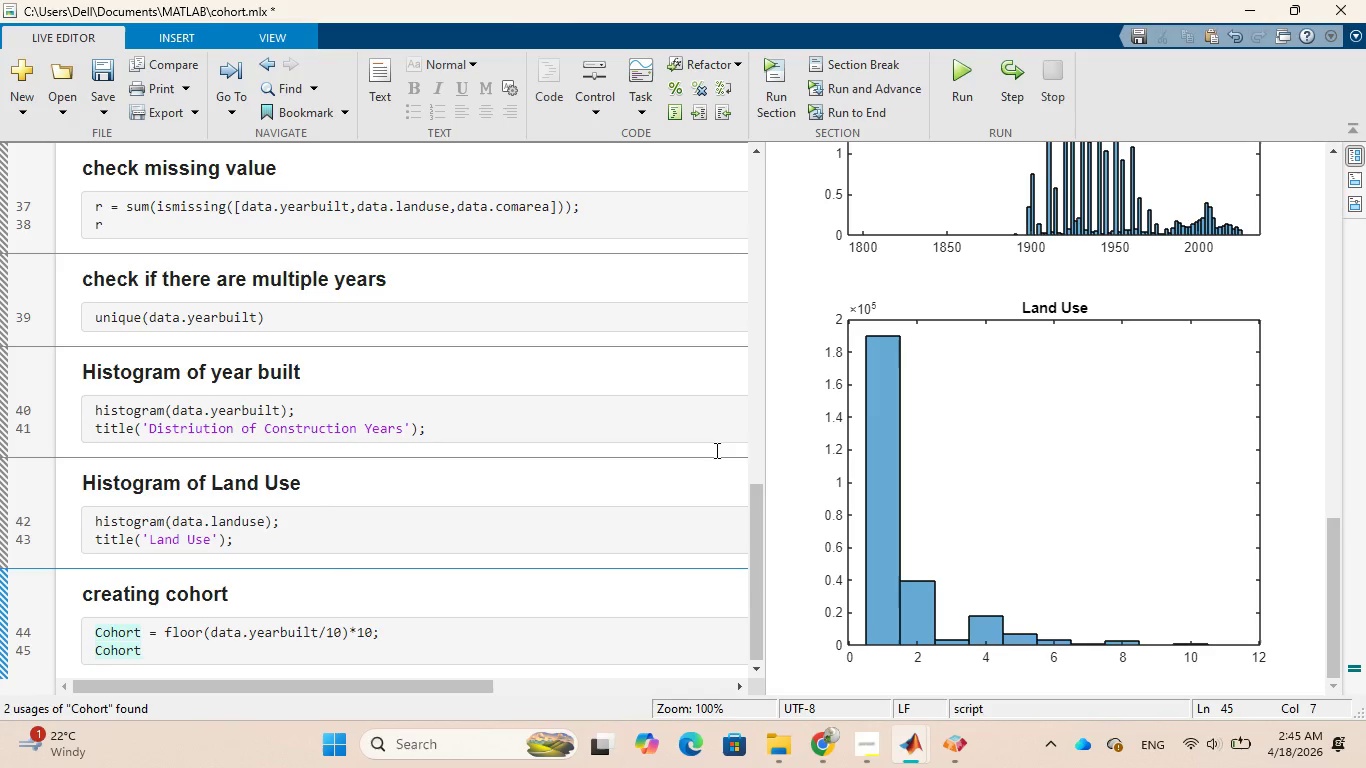 
left_click([761, 72])
 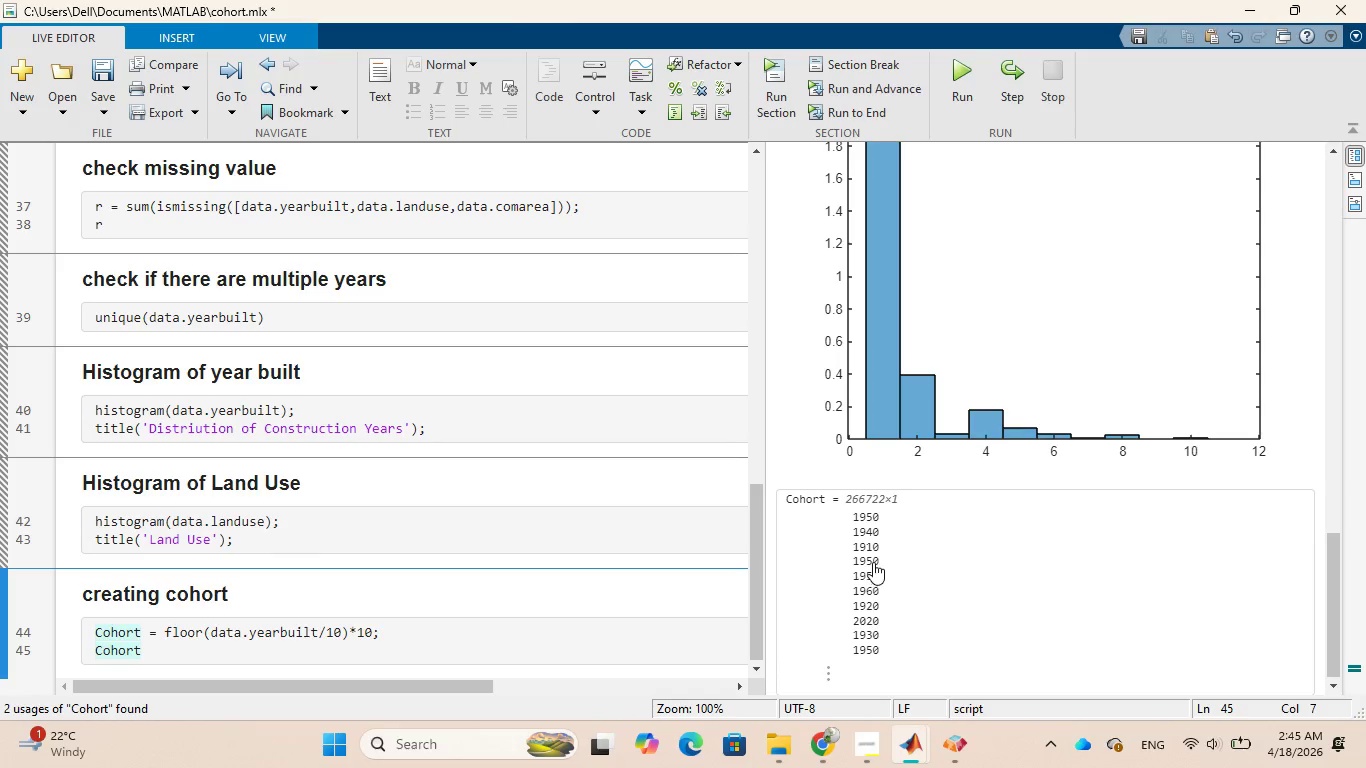 
wait(18.64)
 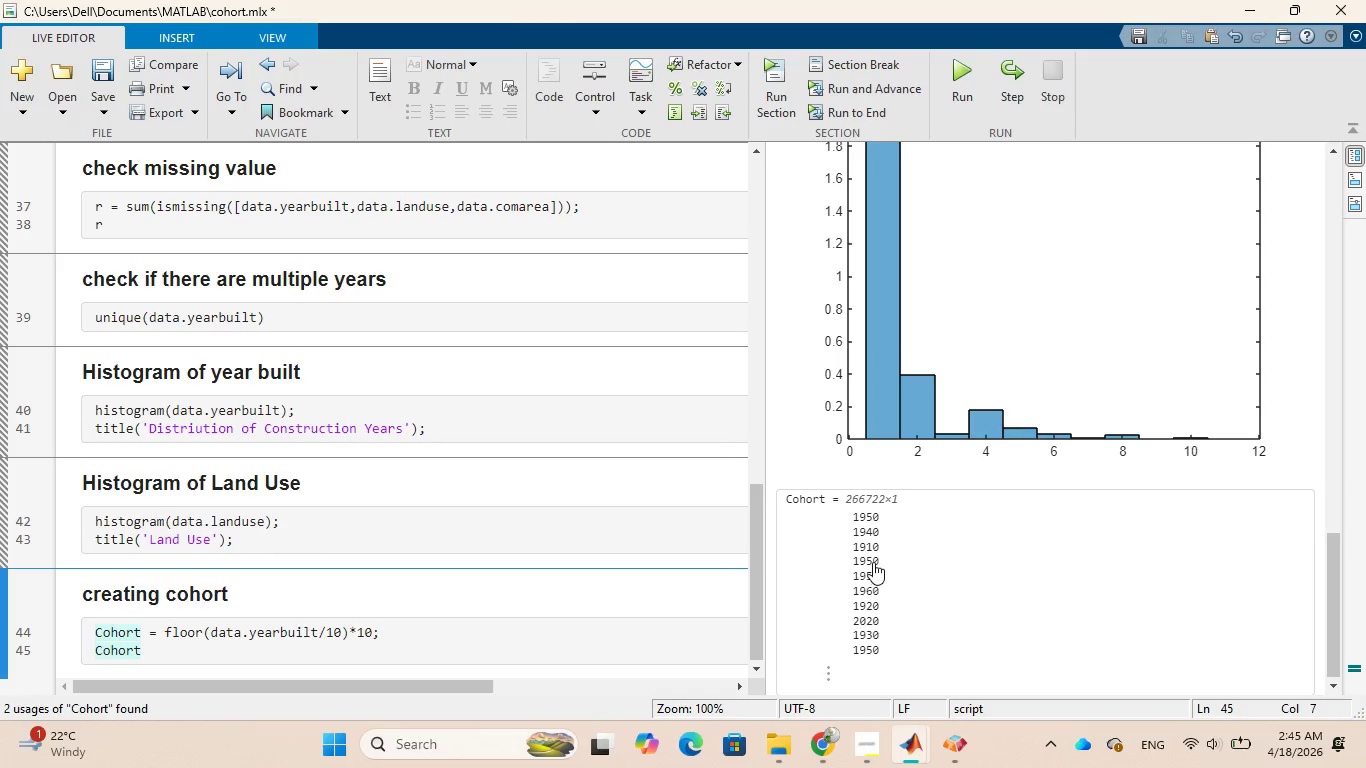 
scroll: coordinate [930, 557], scroll_direction: down, amount: 2.0
 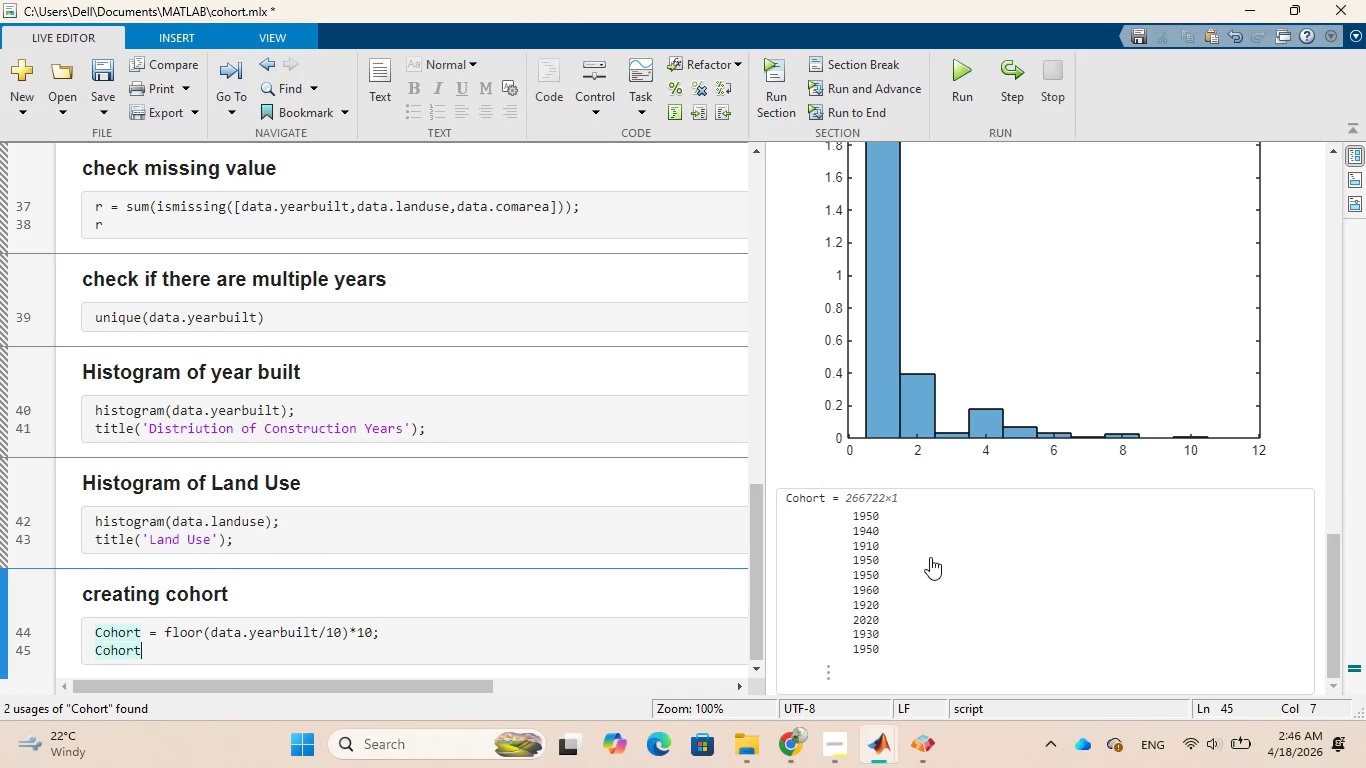 
wait(71.18)
 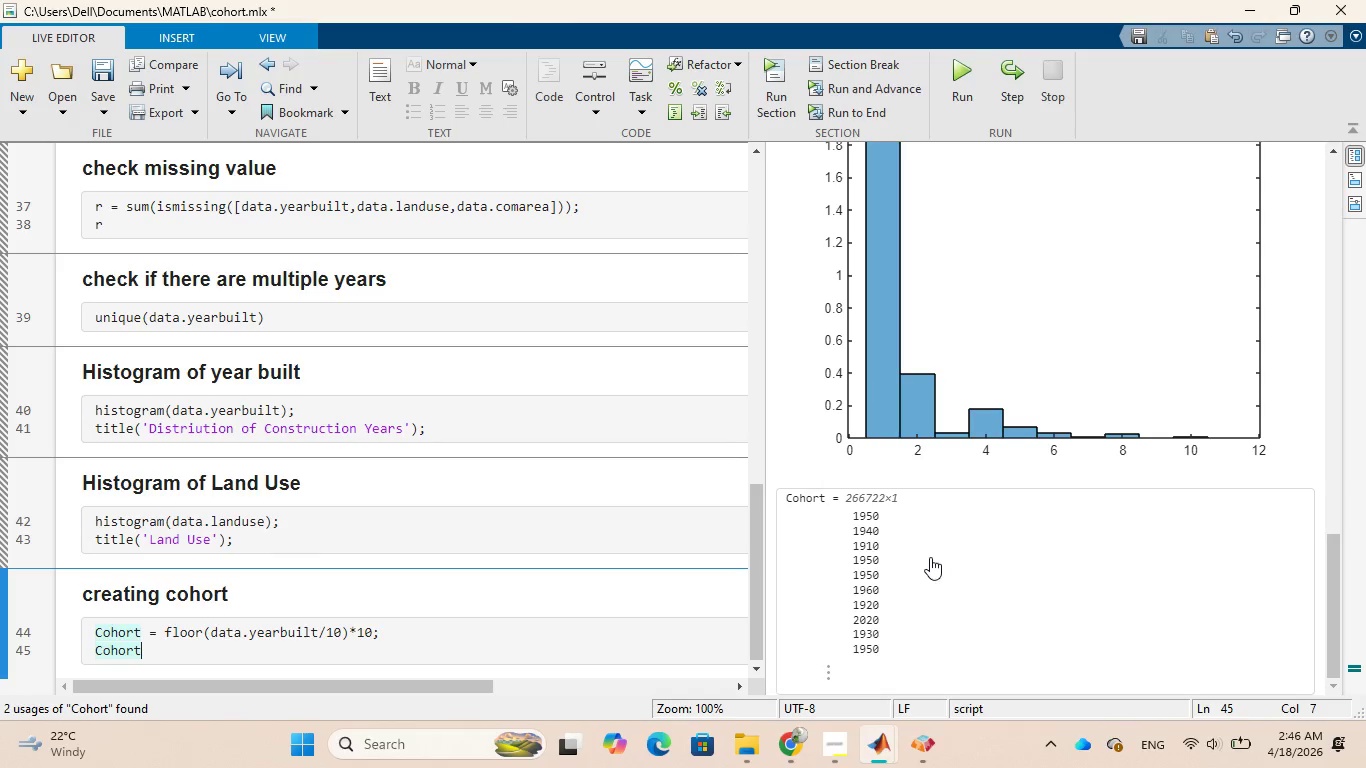 
scroll: coordinate [947, 449], scroll_direction: up, amount: 16.0
 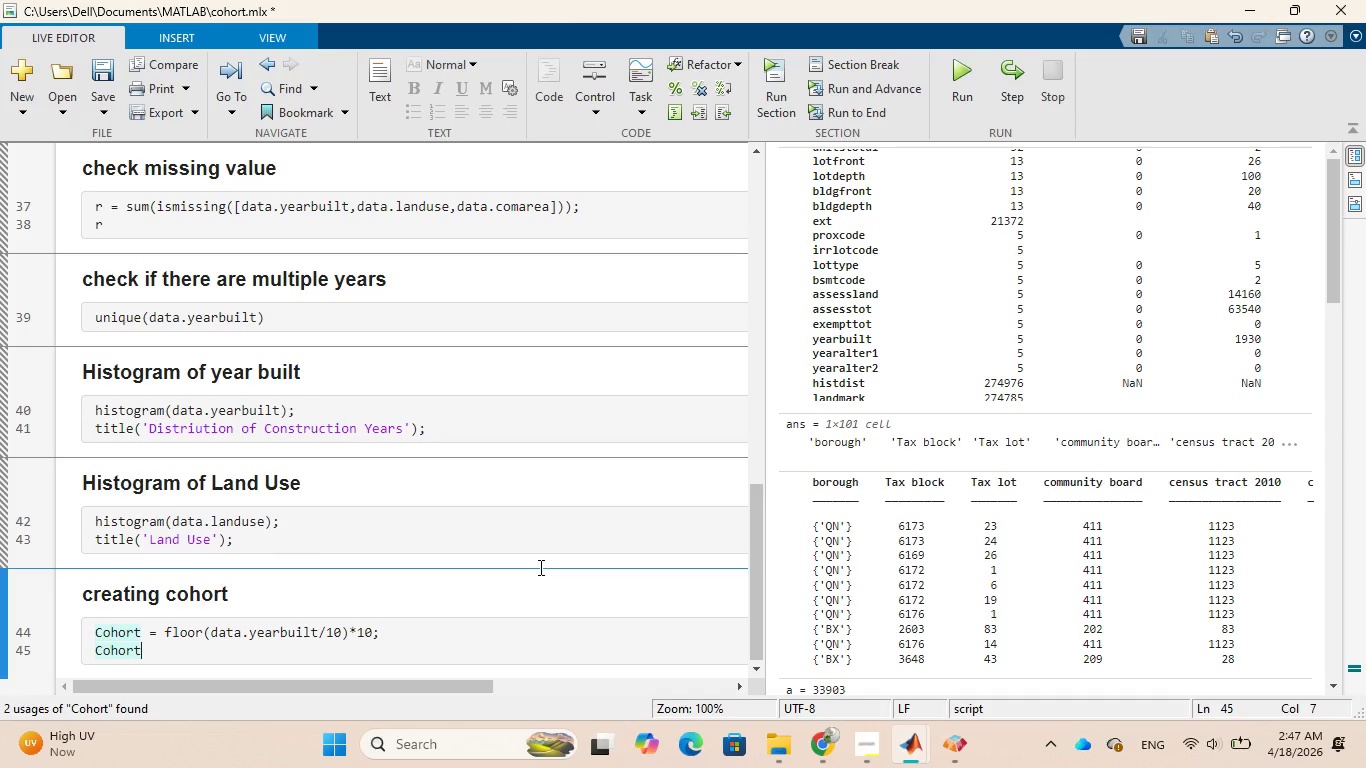 
wait(70.4)
 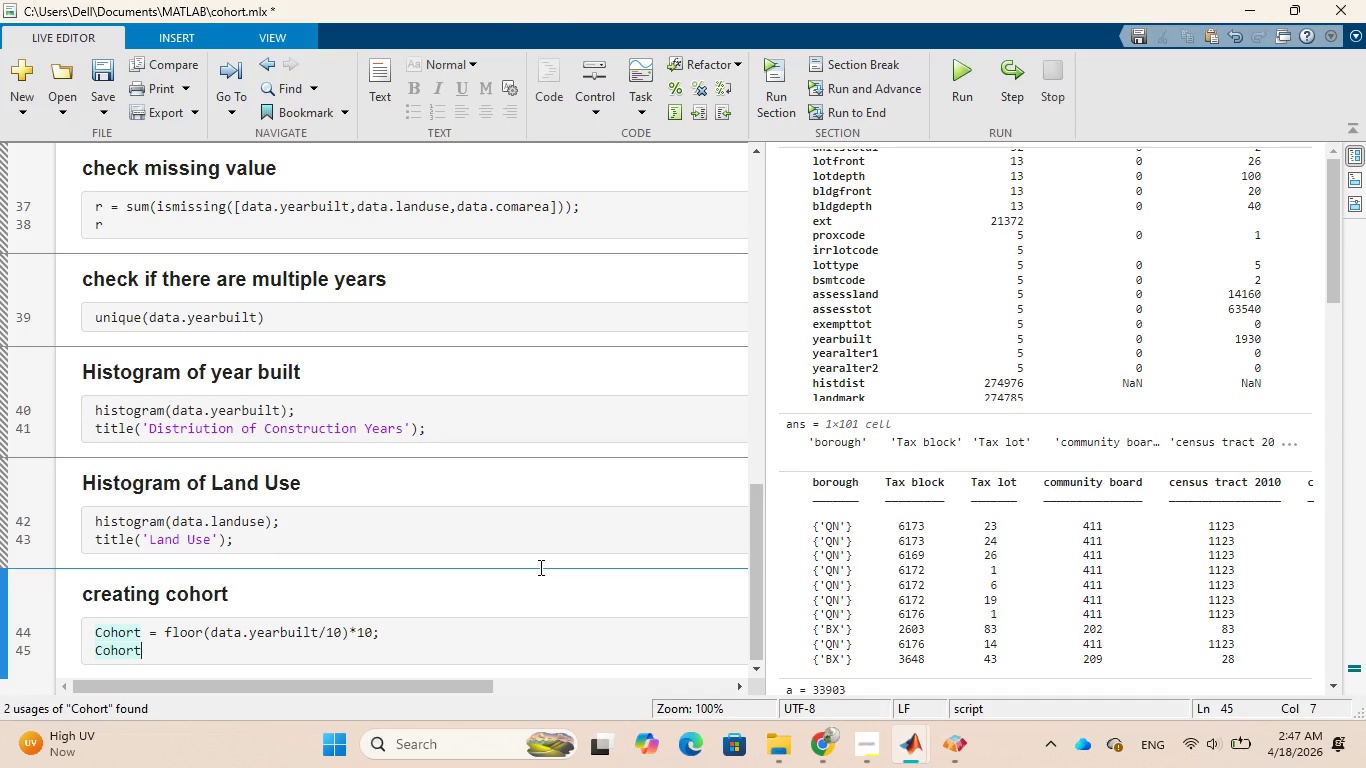 
scroll: coordinate [509, 395], scroll_direction: down, amount: 8.0
 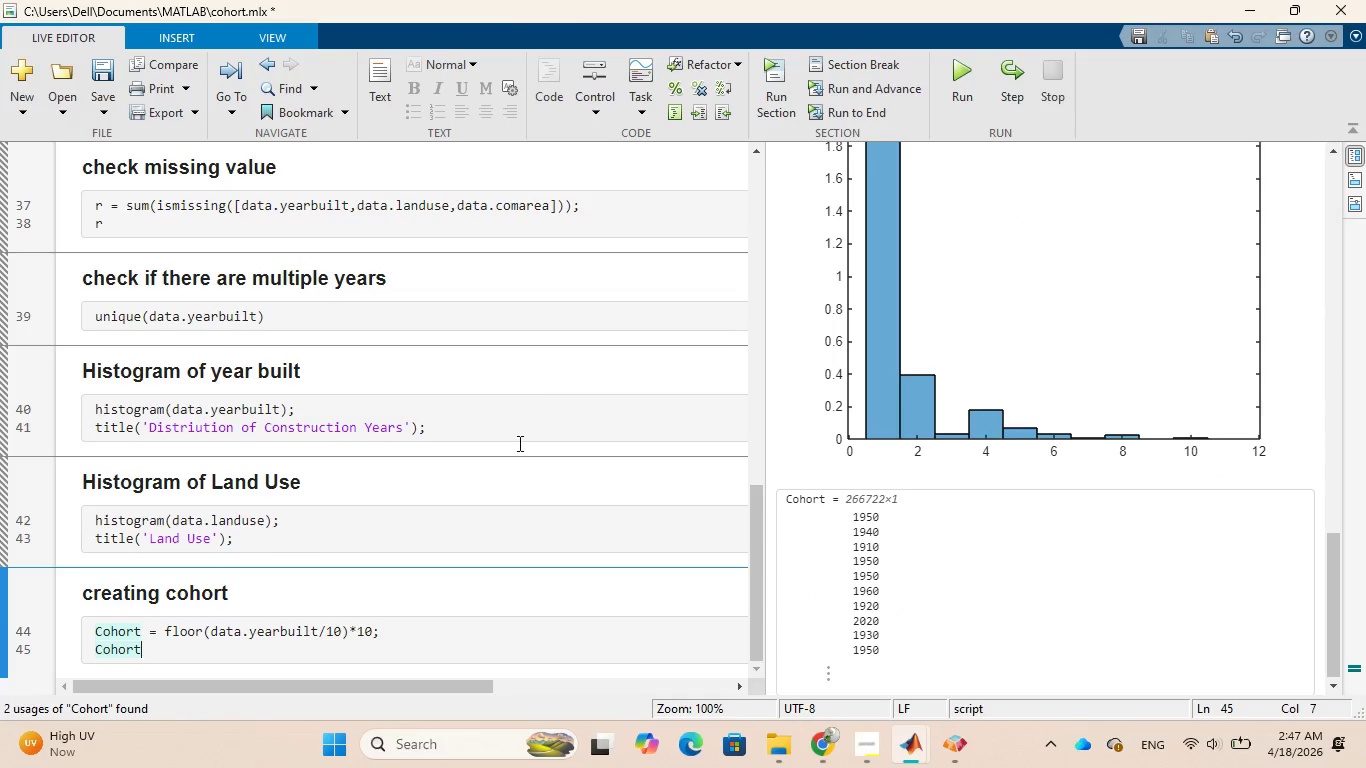 
scroll: coordinate [531, 365], scroll_direction: up, amount: 8.0
 